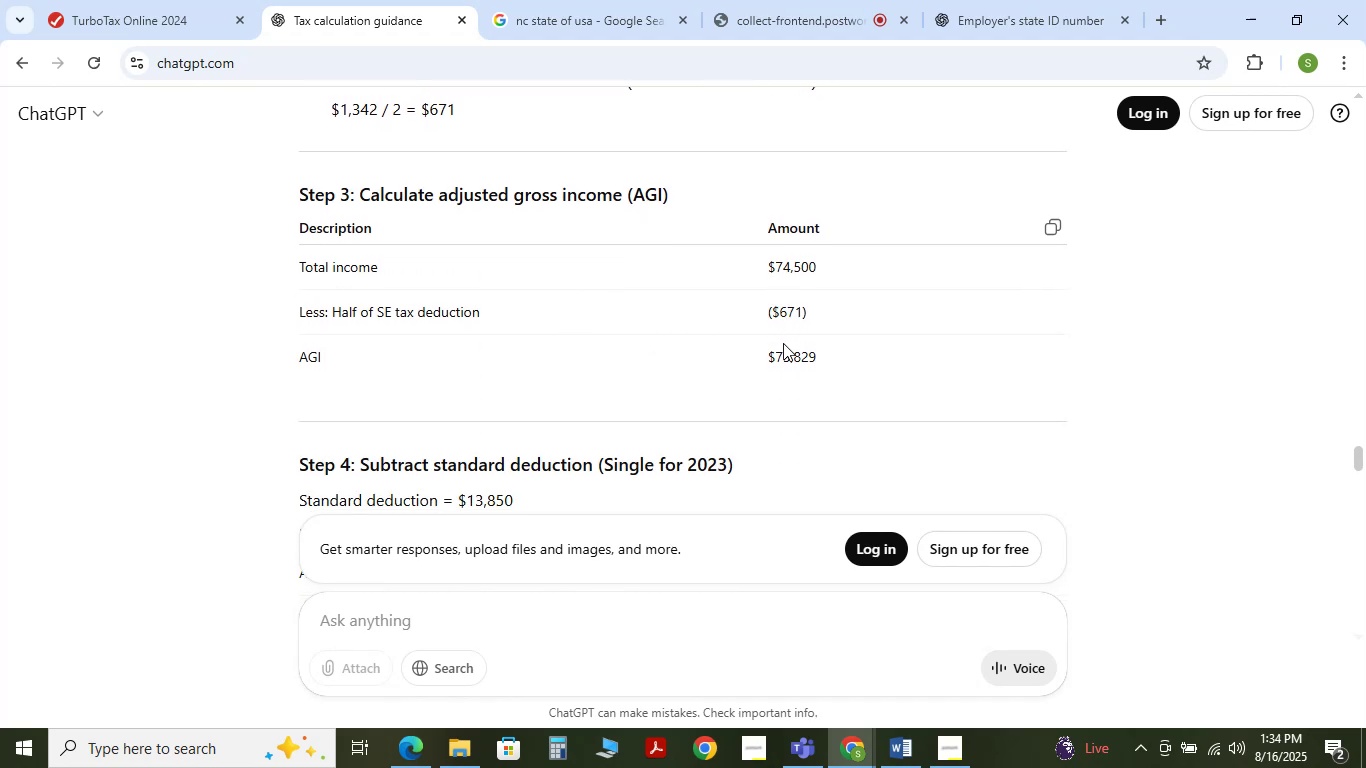 
left_click_drag(start_coordinate=[777, 354], to_coordinate=[821, 358])
 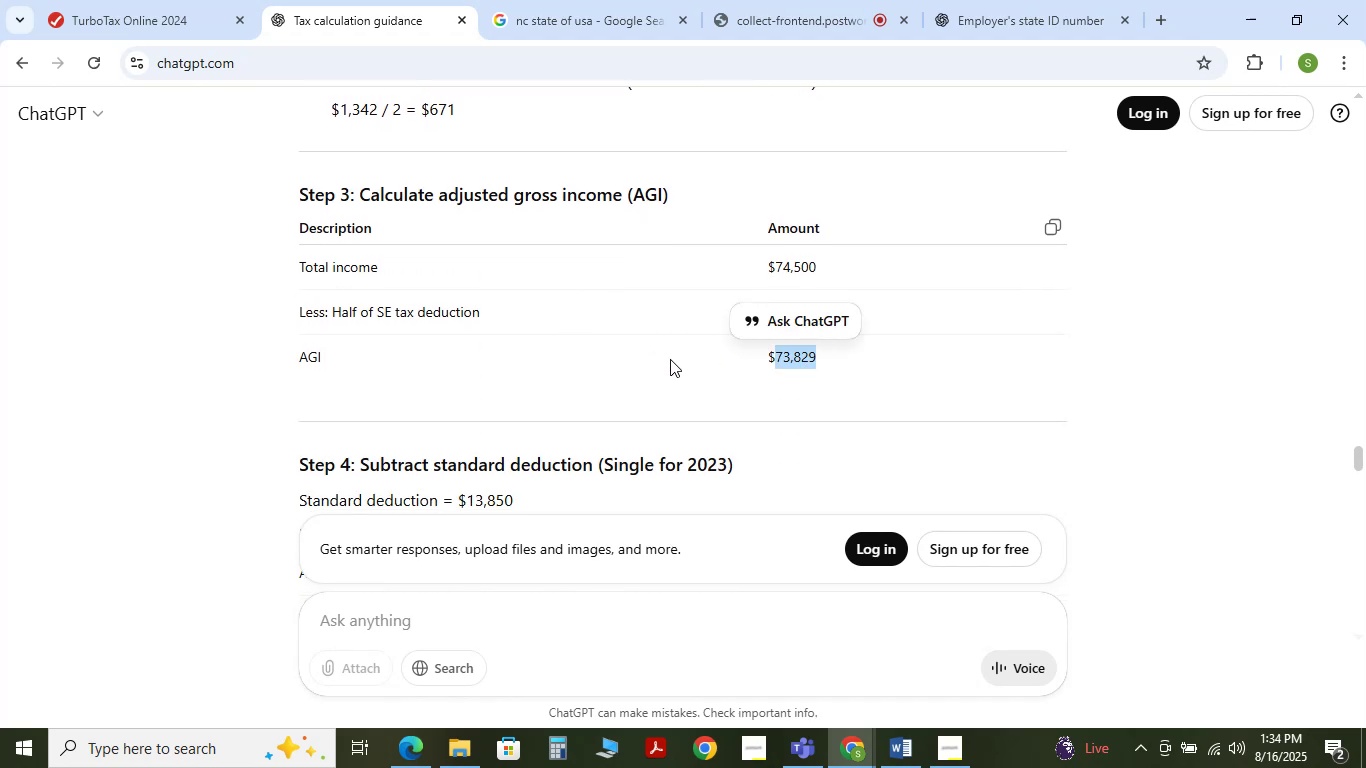 
scroll: coordinate [670, 359], scroll_direction: down, amount: 4.0
 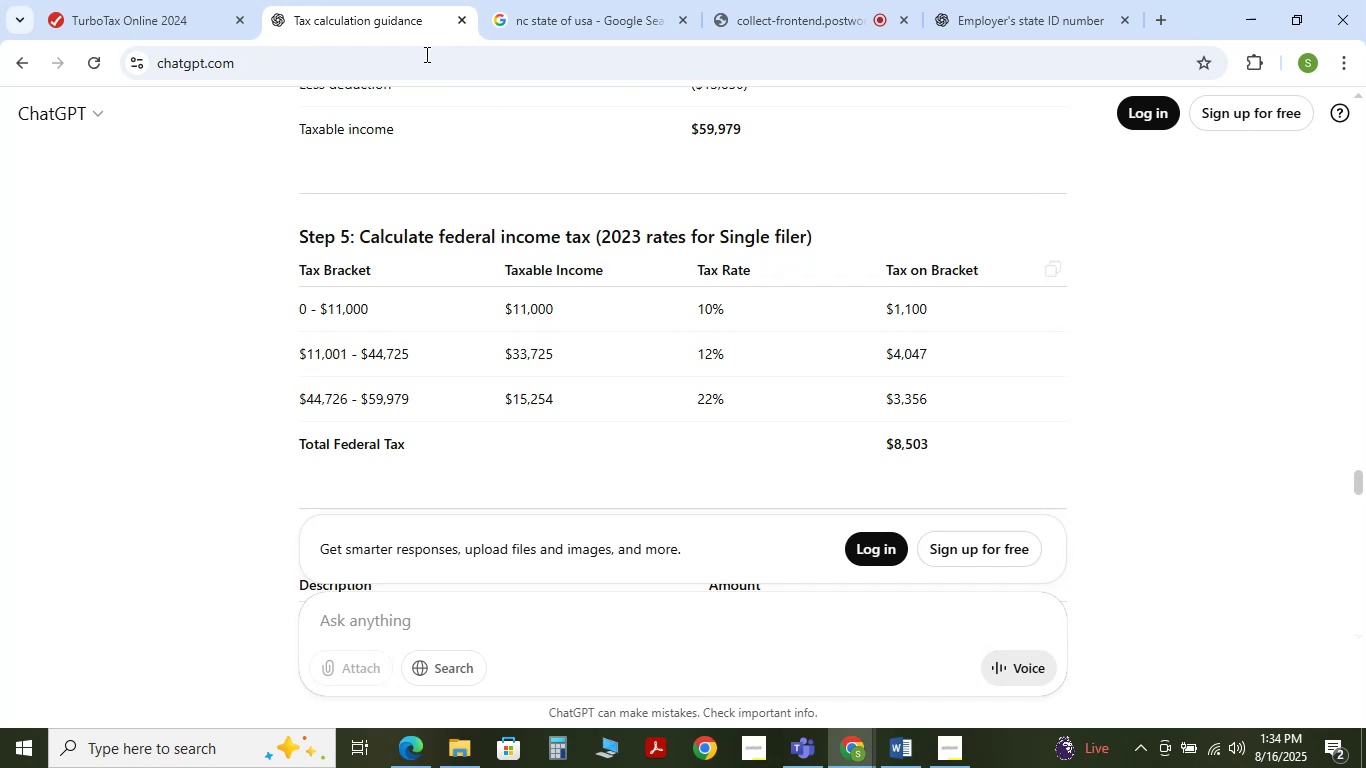 
left_click([198, 0])
 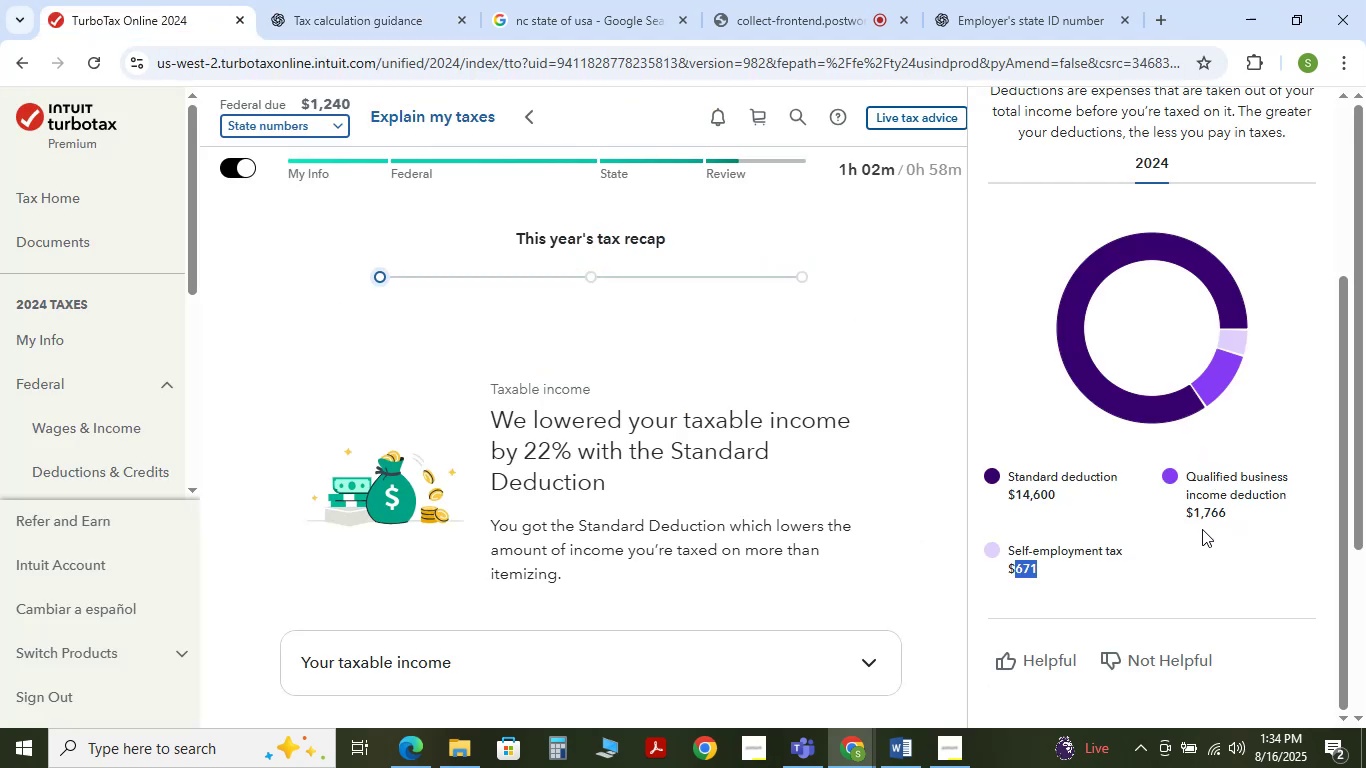 
wait(5.16)
 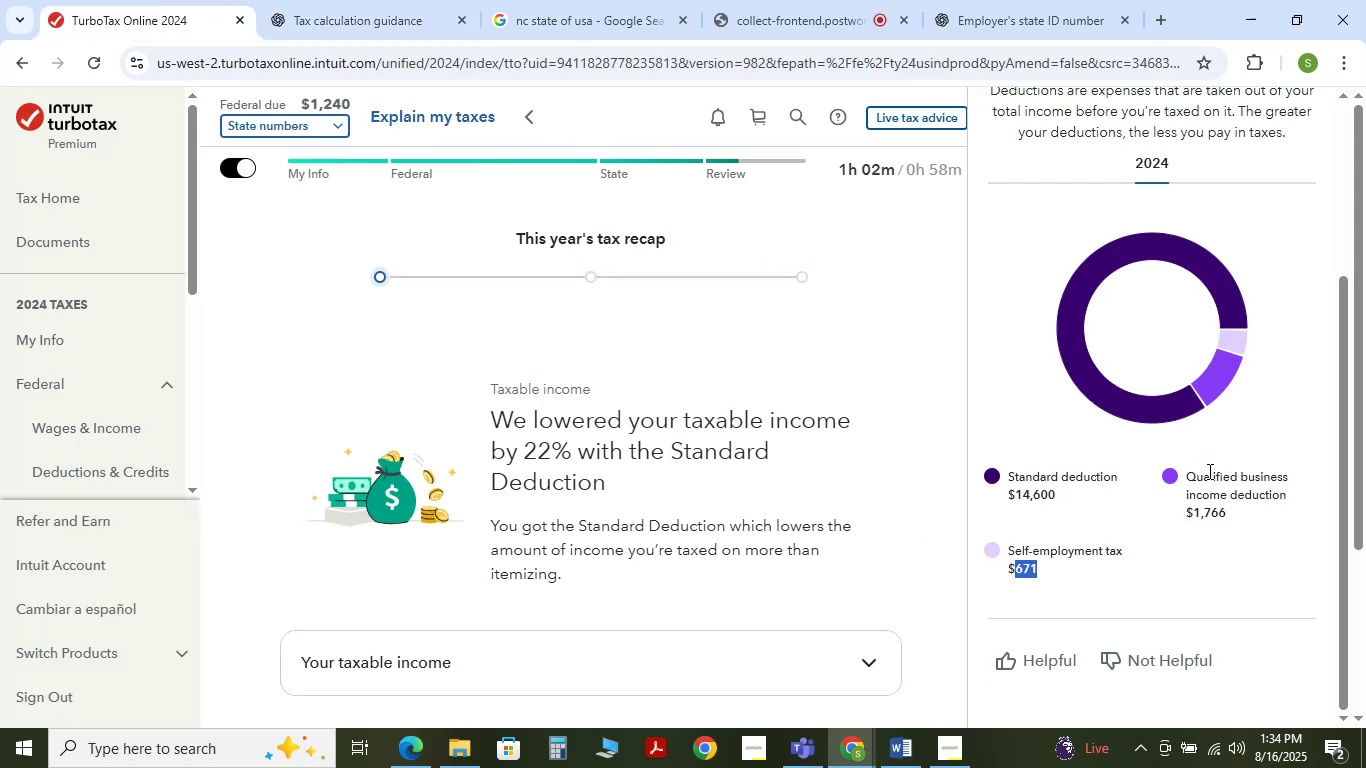 
left_click([1192, 515])
 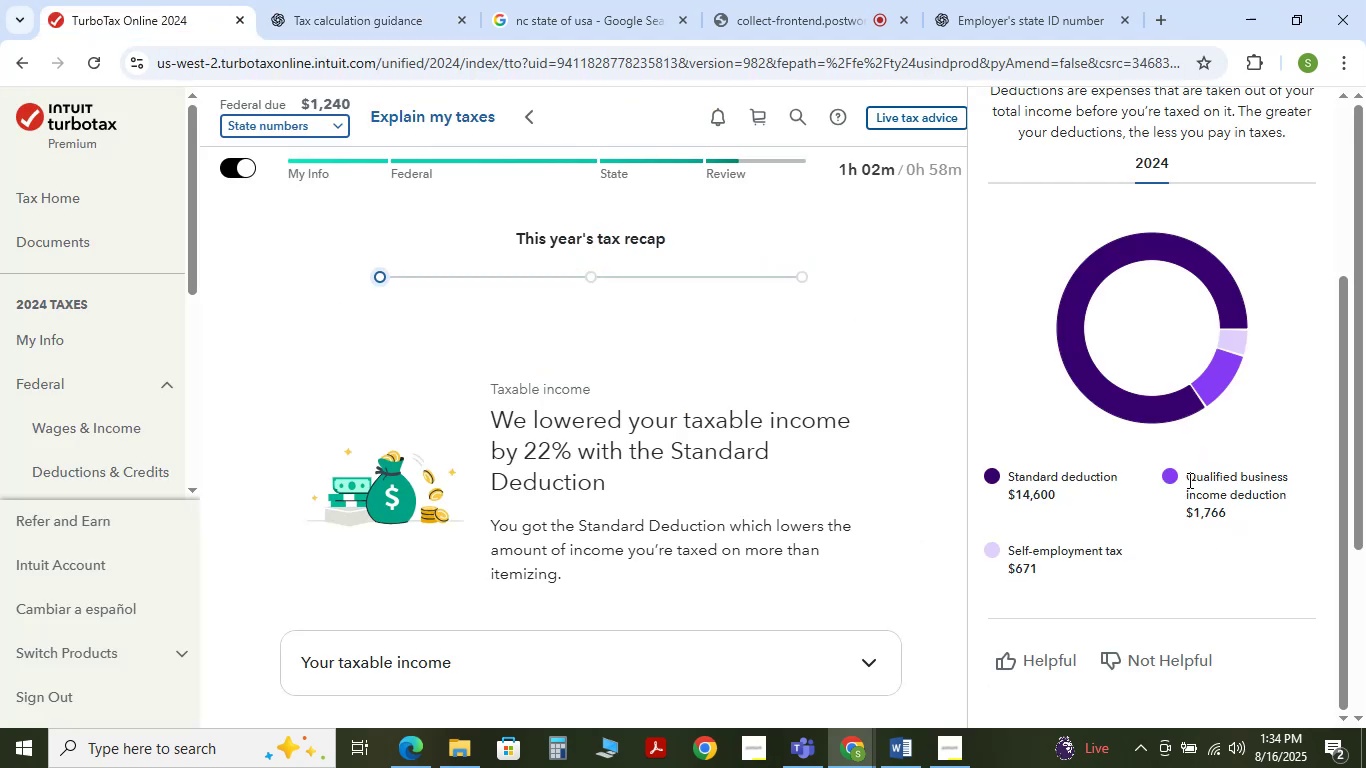 
left_click_drag(start_coordinate=[1187, 476], to_coordinate=[1231, 513])
 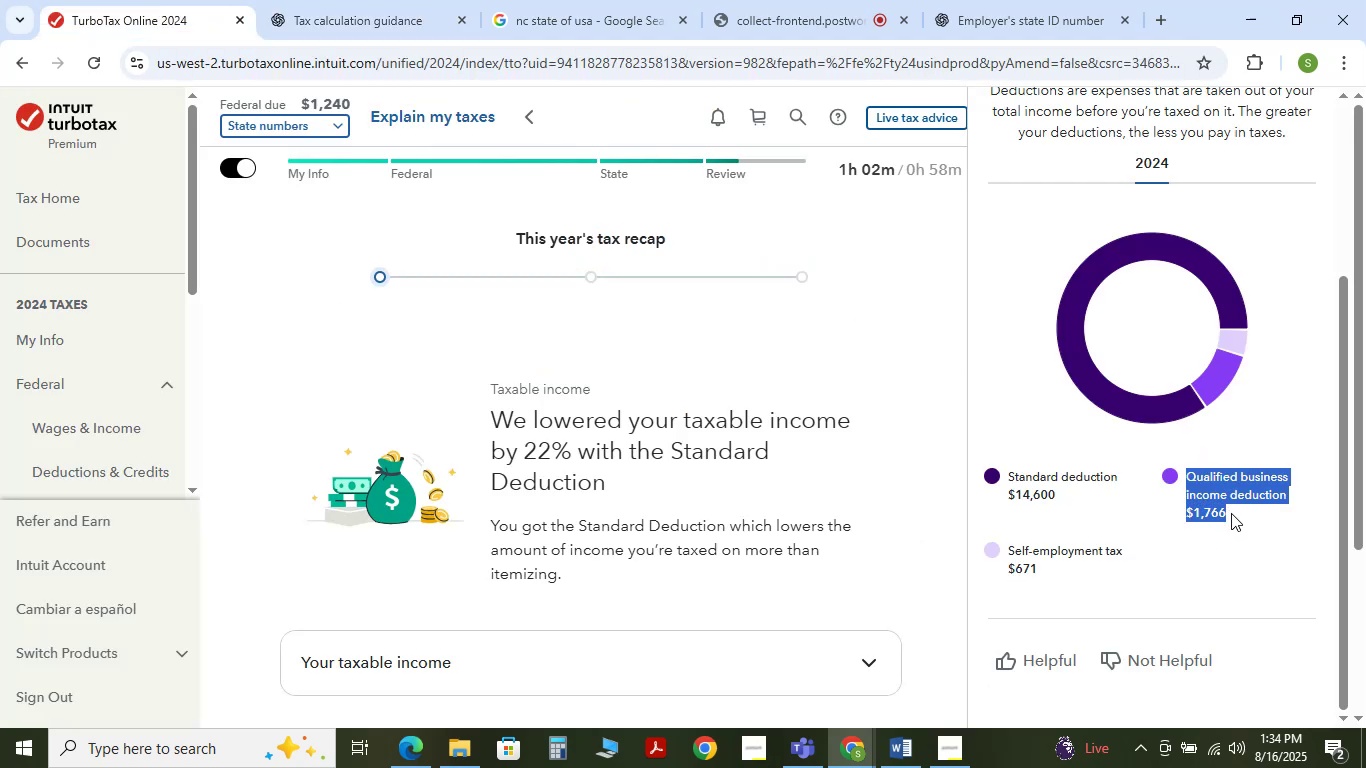 
key(Control+C)
 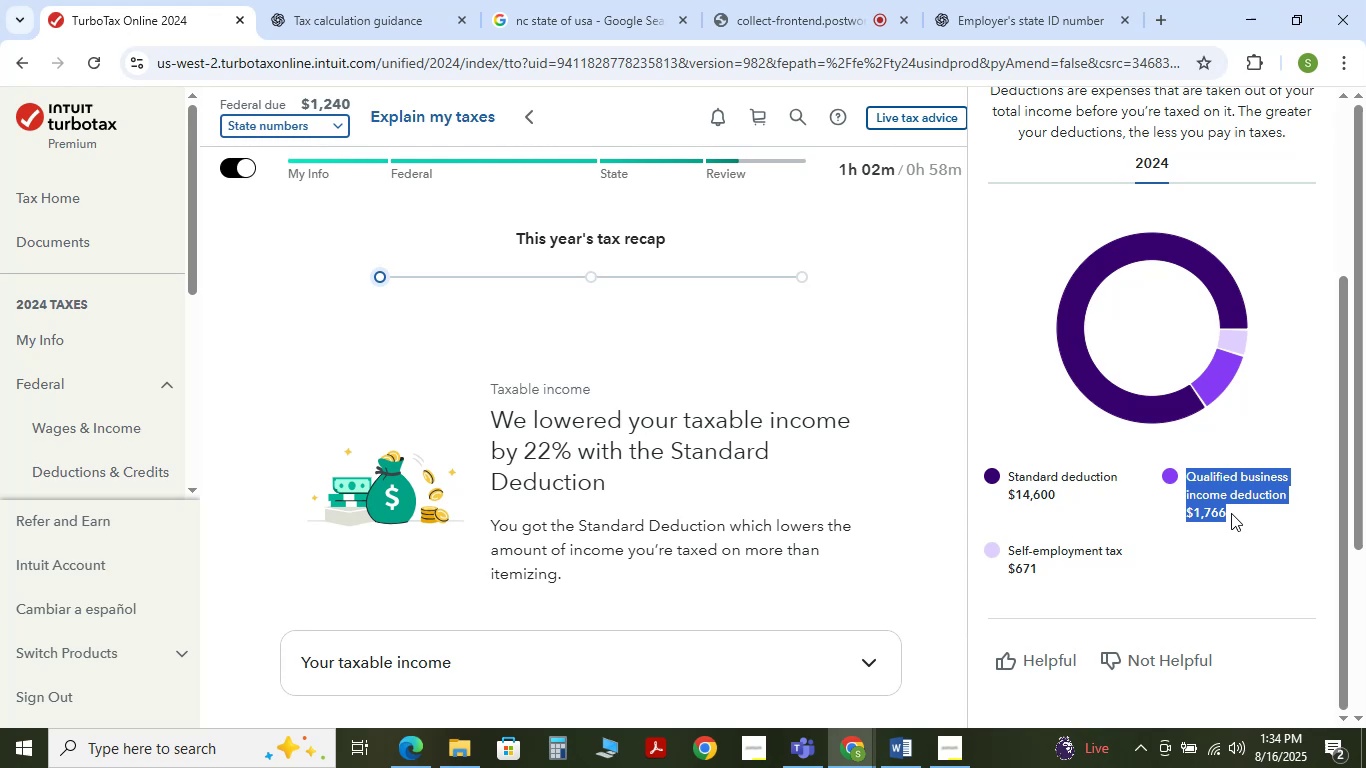 
key(Control+C)
 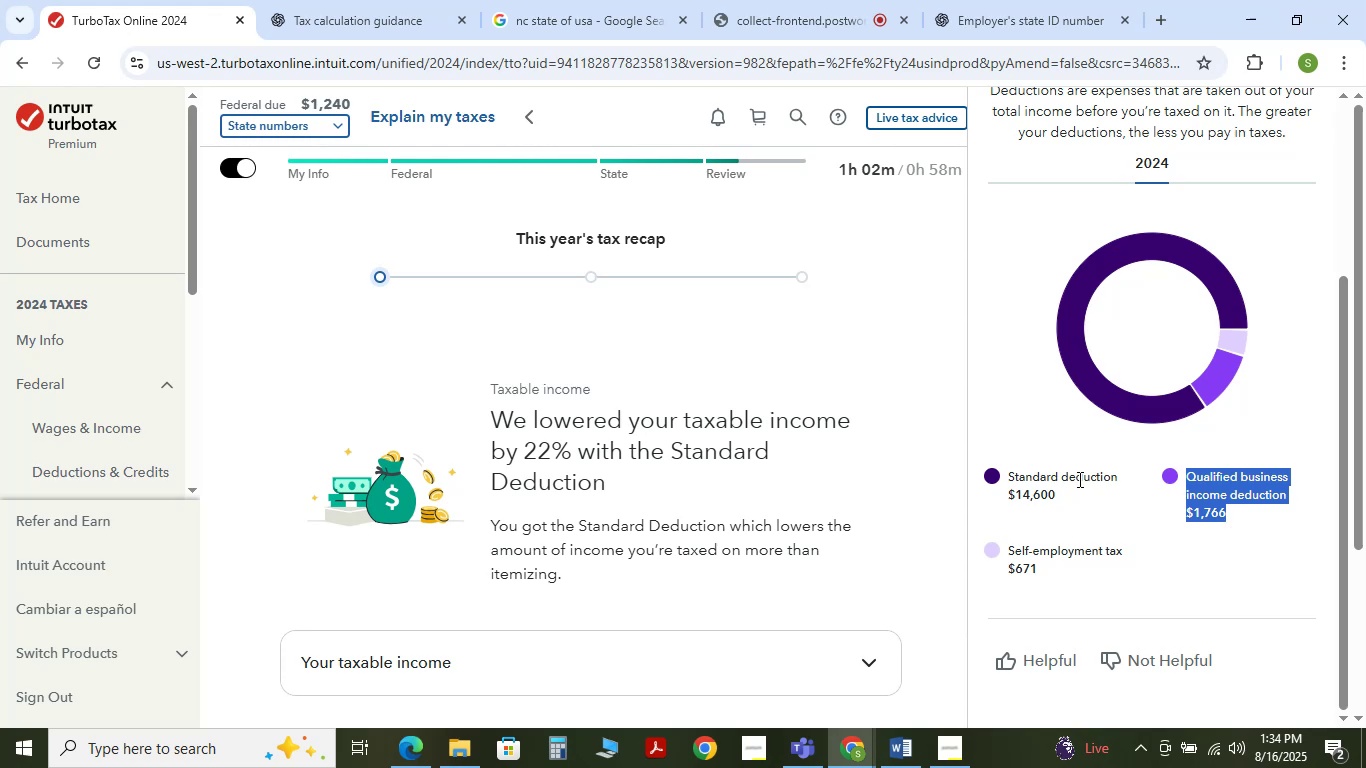 
key(Control+C)
 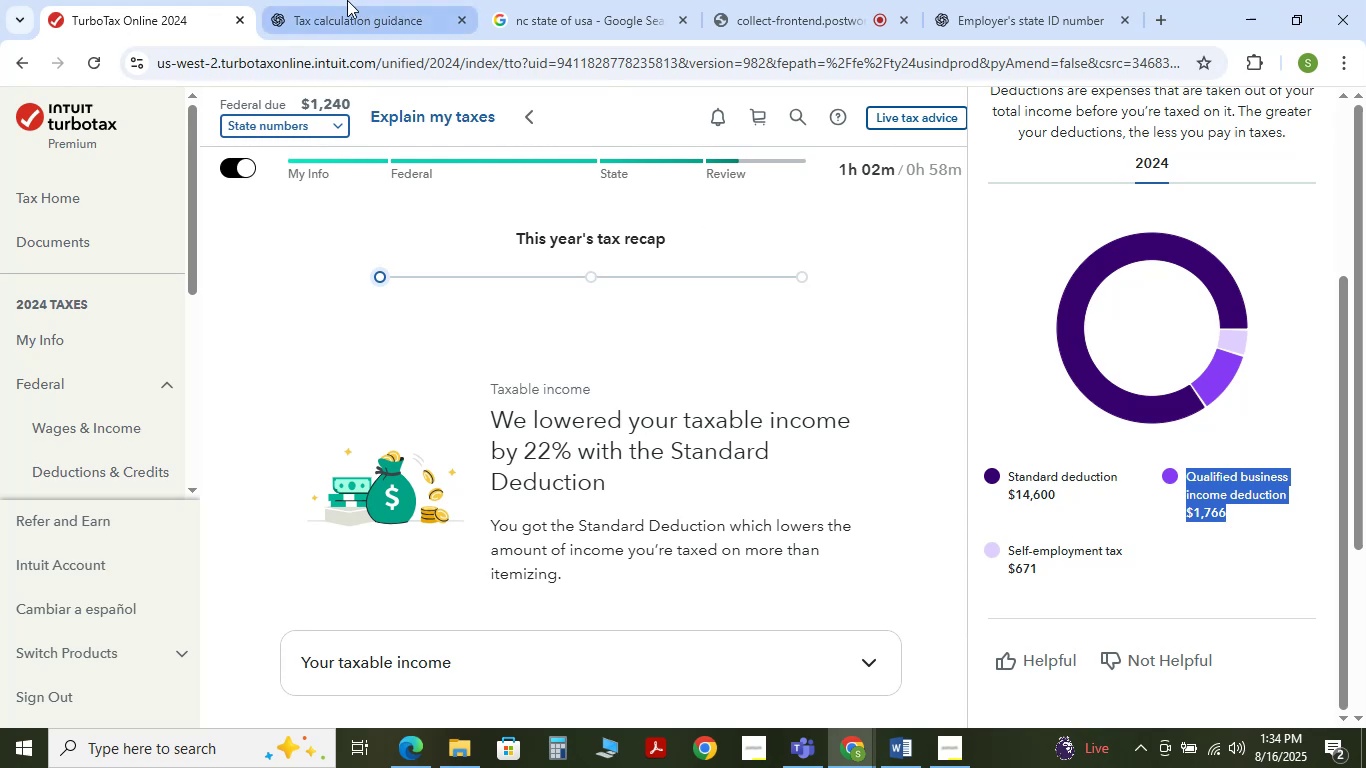 
left_click([347, 0])
 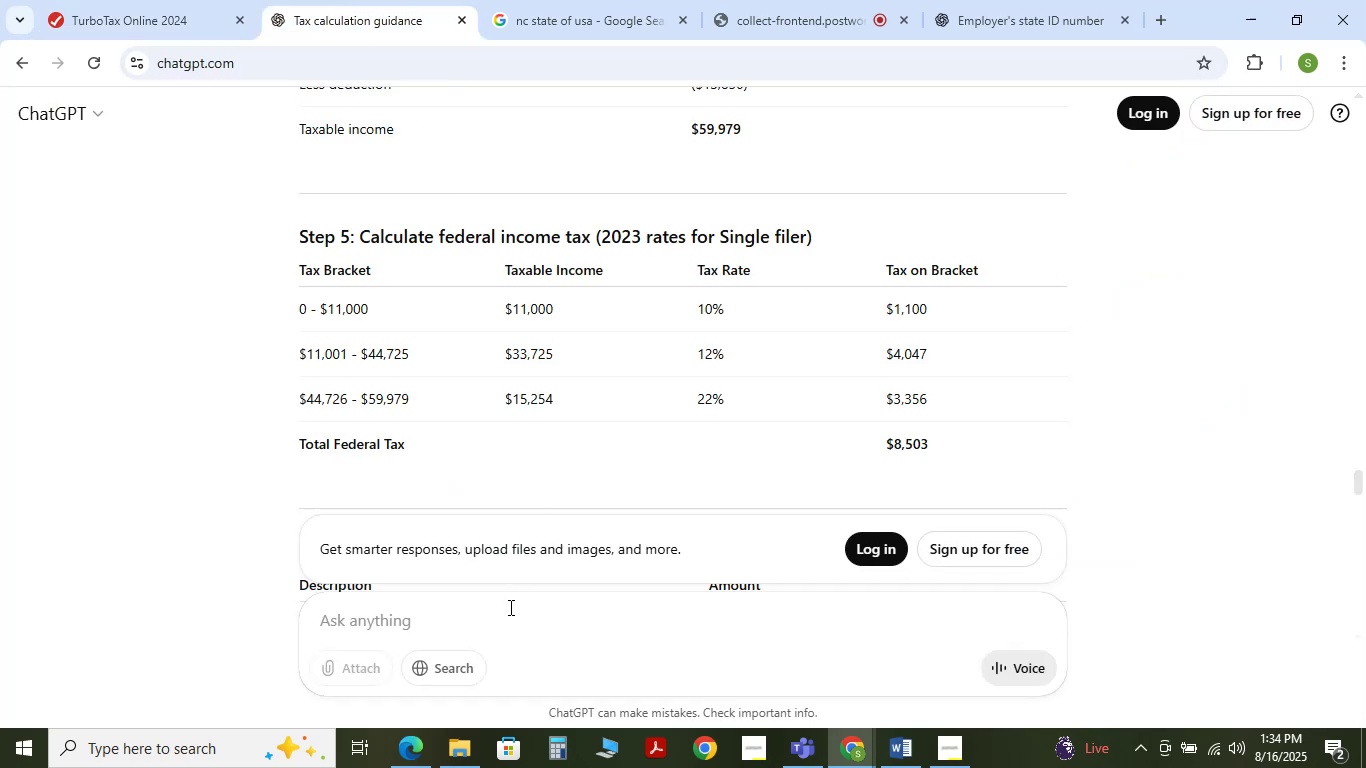 
left_click([508, 610])
 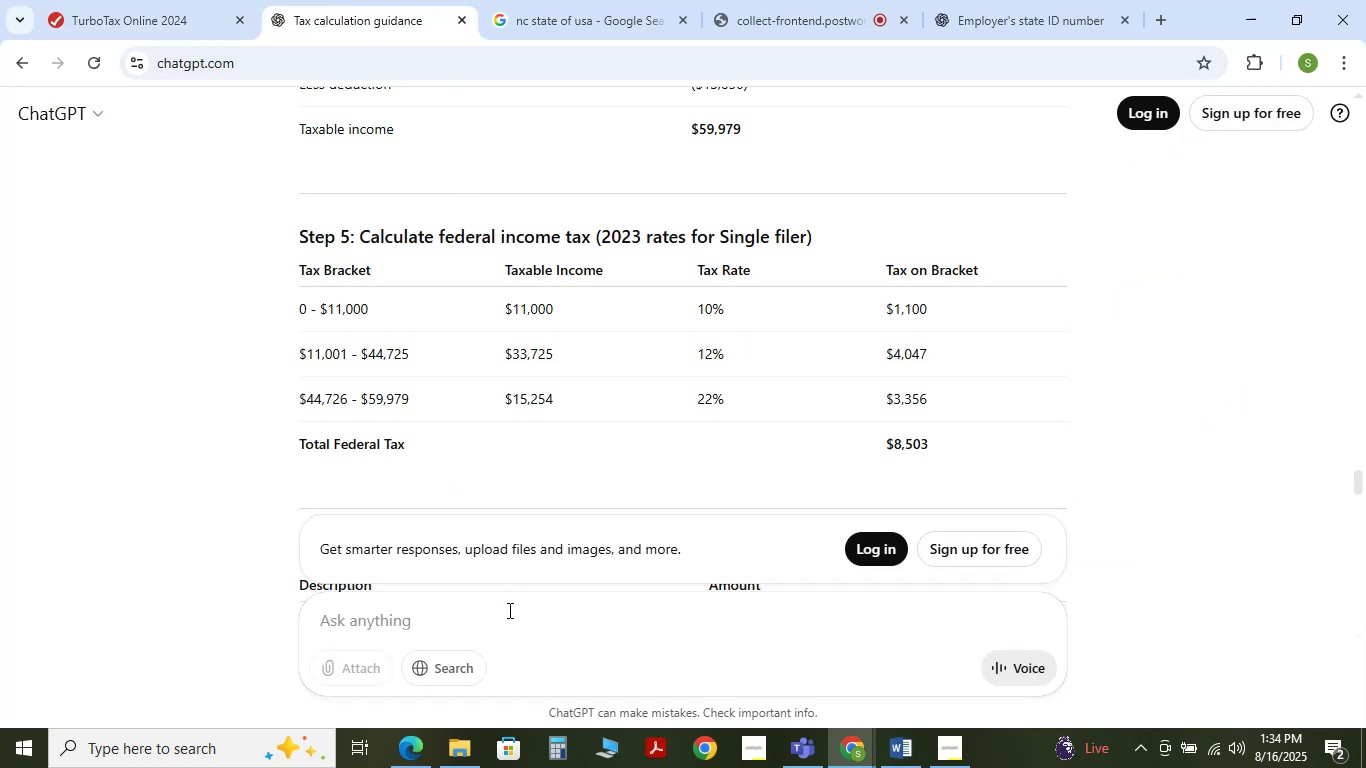 
type(how )
key(Backspace)
key(Backspace)
key(Backspace)
key(Backspace)
key(Backspace)
key(Backspace)
type(what are )
 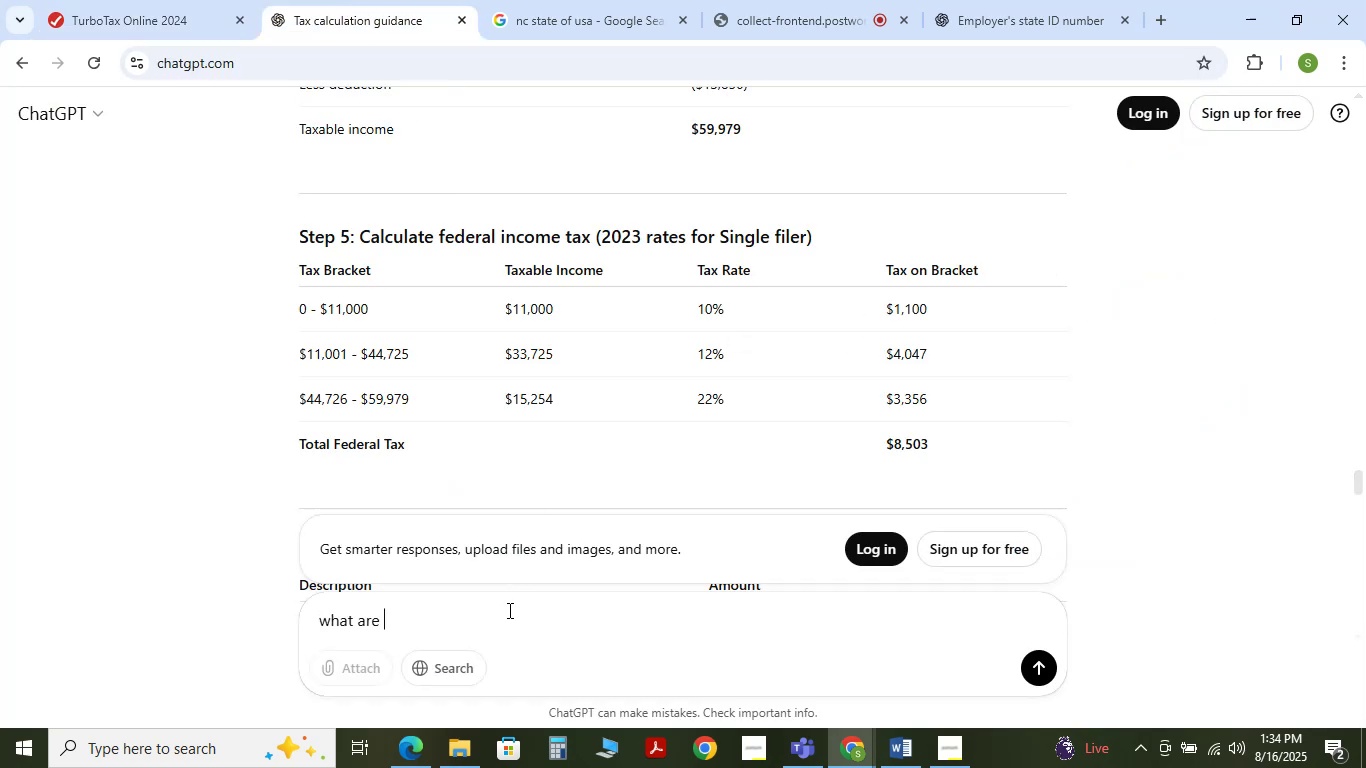 
key(Control+V)
 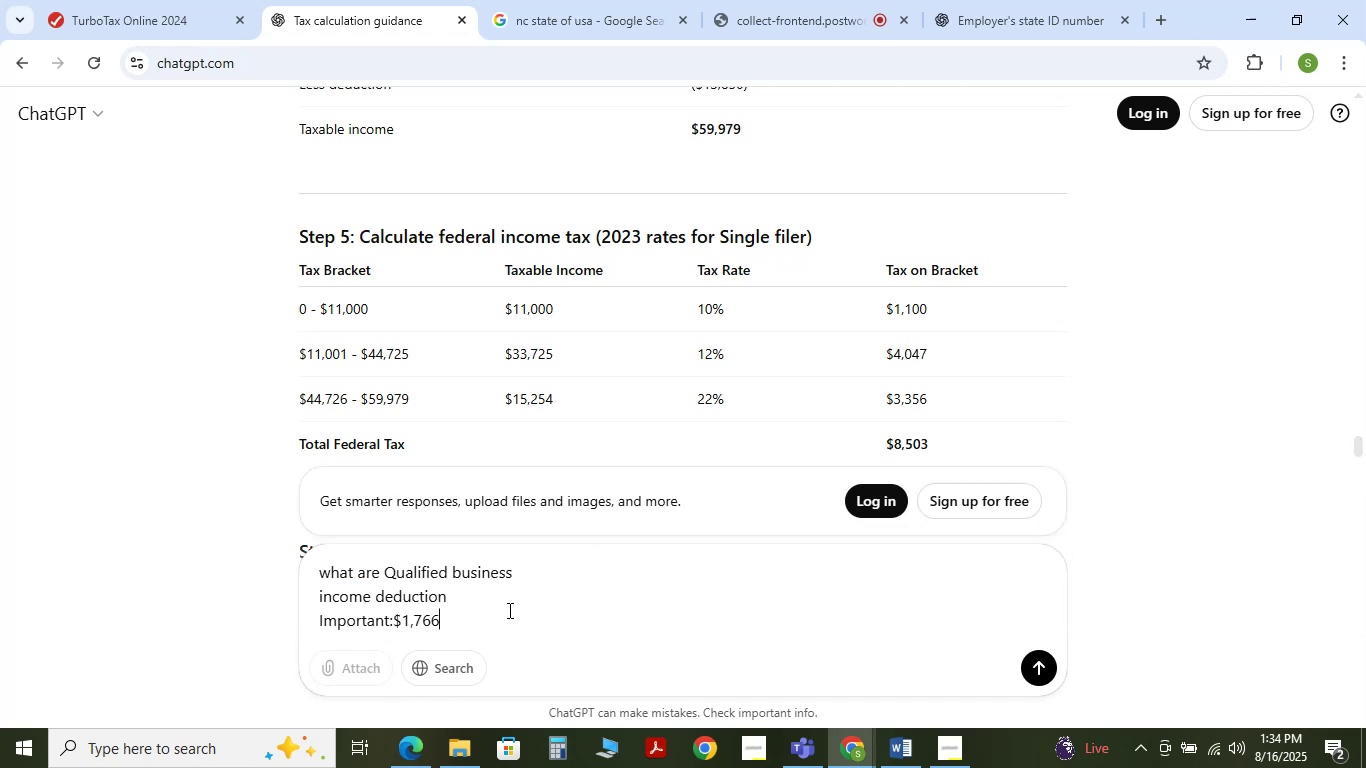 
key(Backspace)
 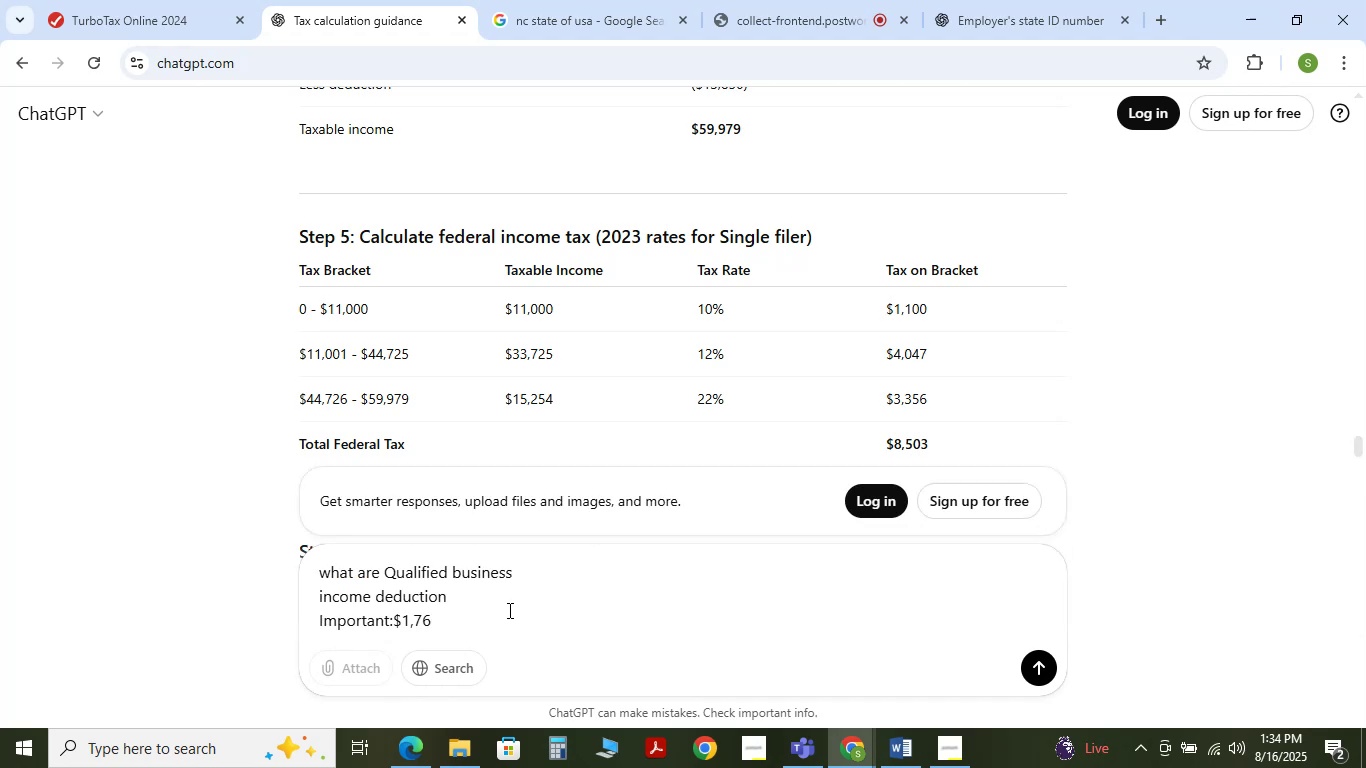 
hold_key(key=Backspace, duration=0.64)
 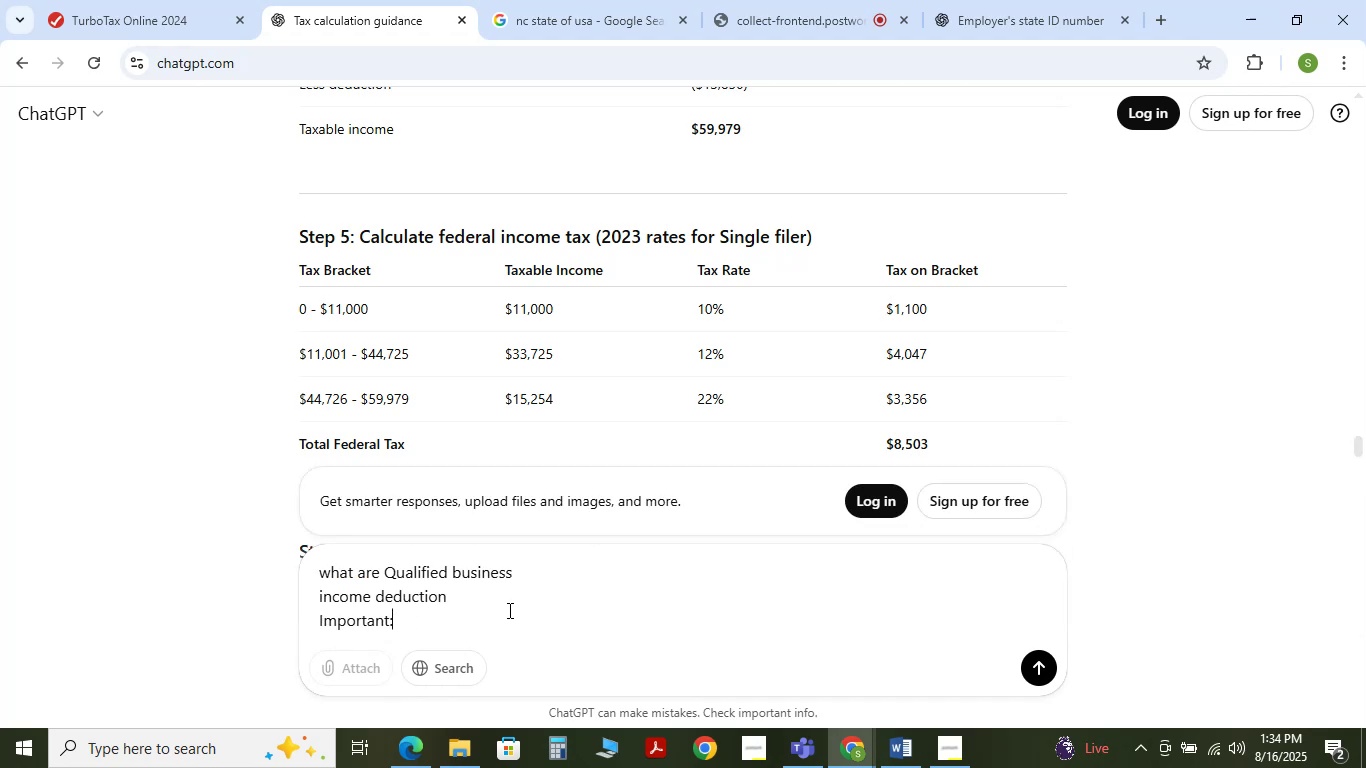 
key(Backspace)
 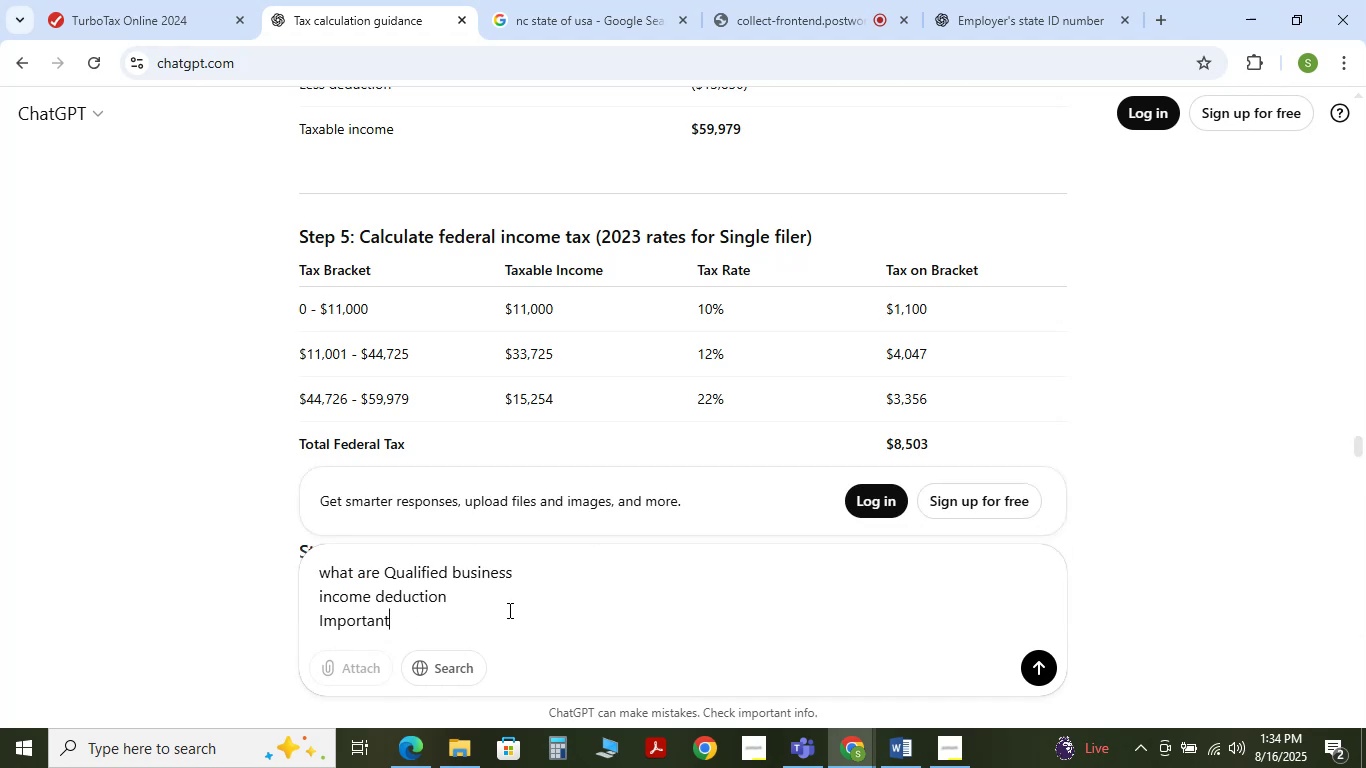 
key(Backspace)
 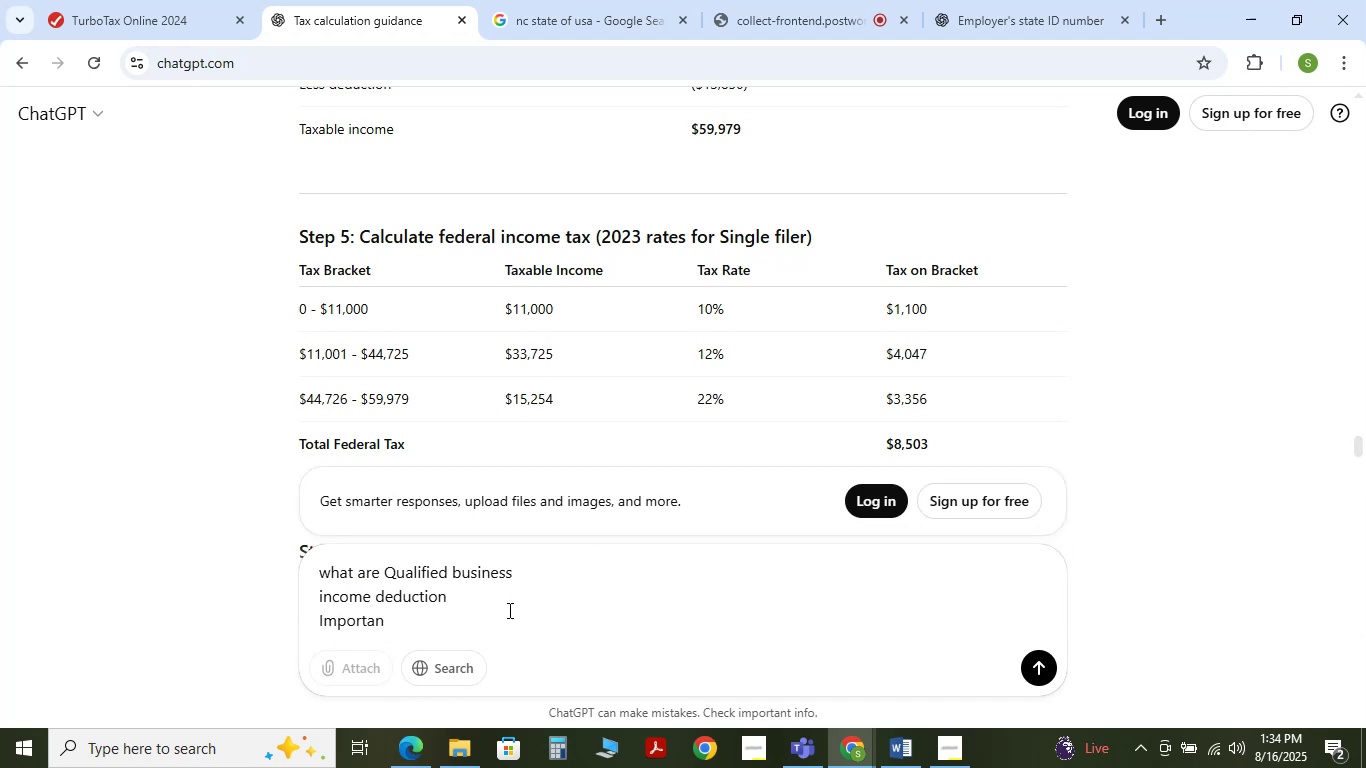 
key(Backspace)
 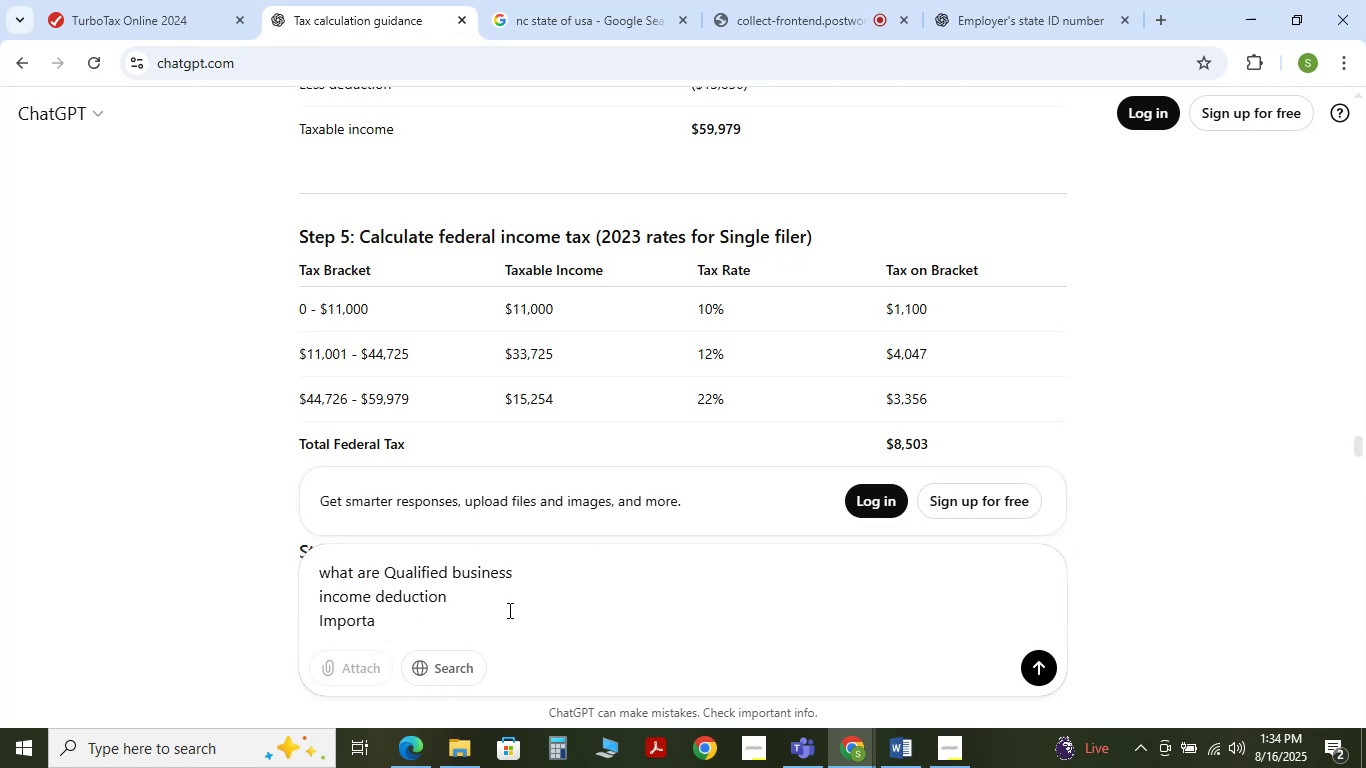 
key(Backspace)
 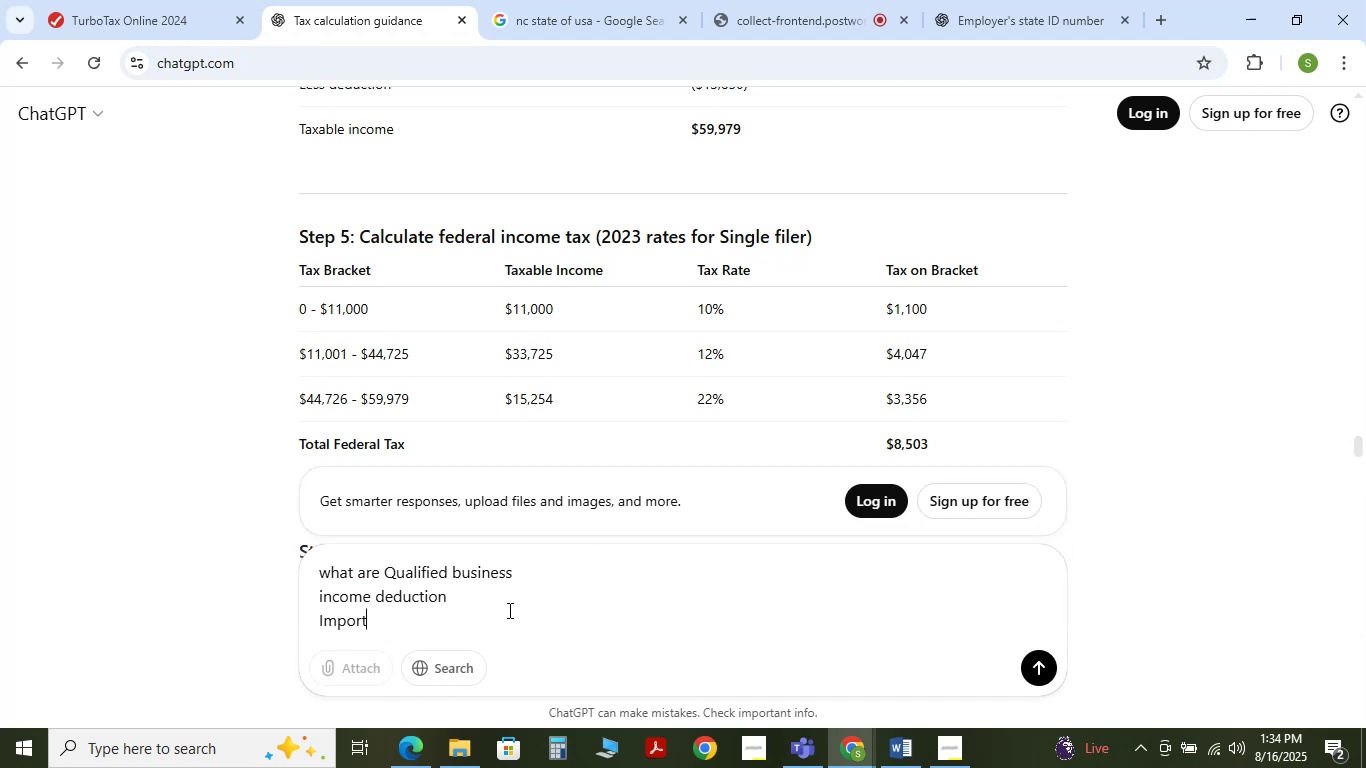 
key(Backspace)
 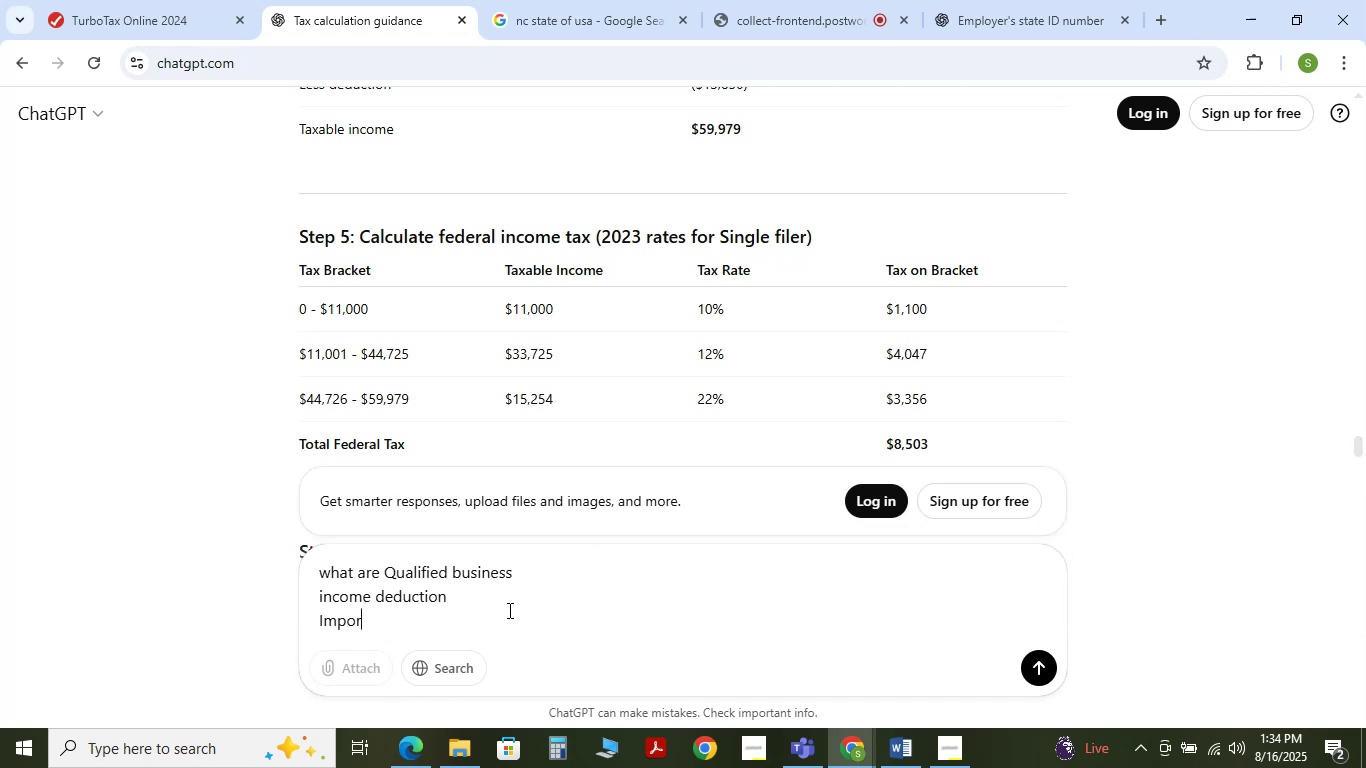 
key(Backspace)
 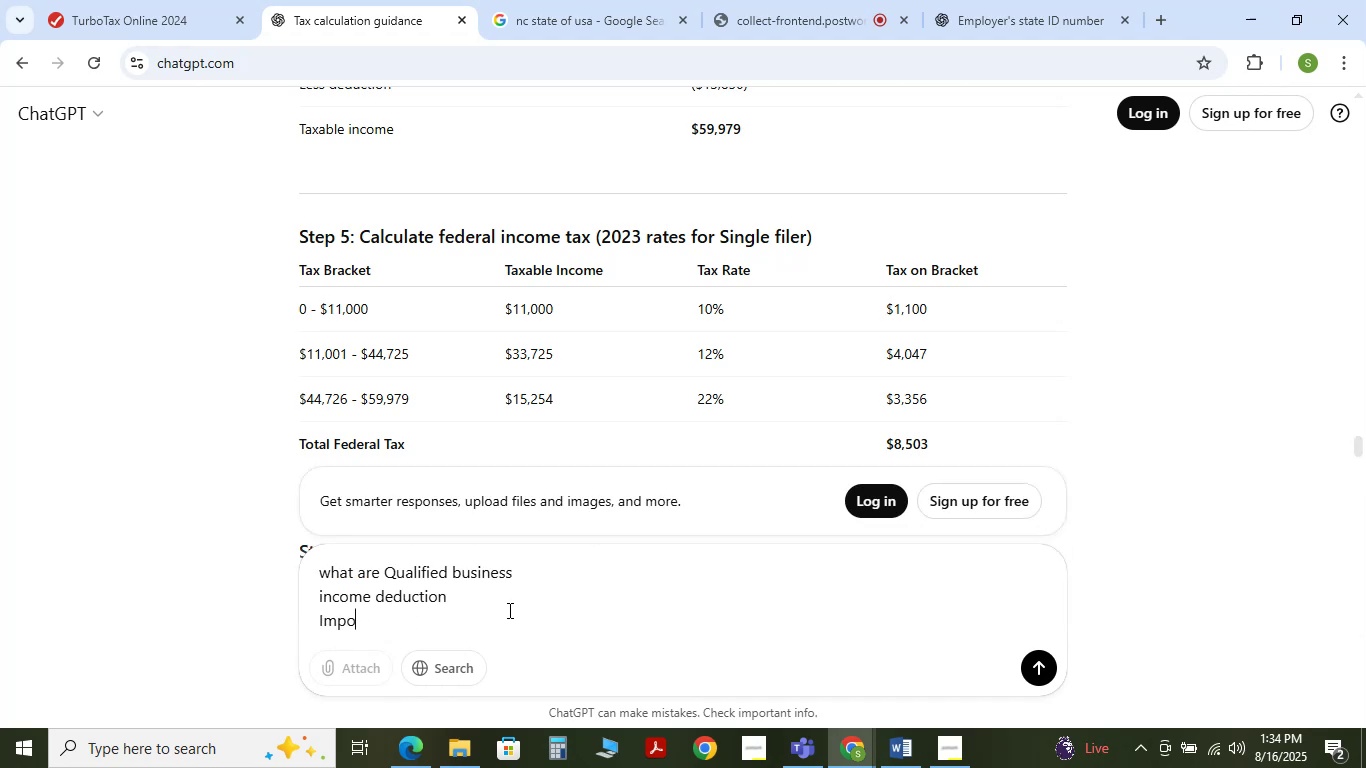 
key(Backspace)
 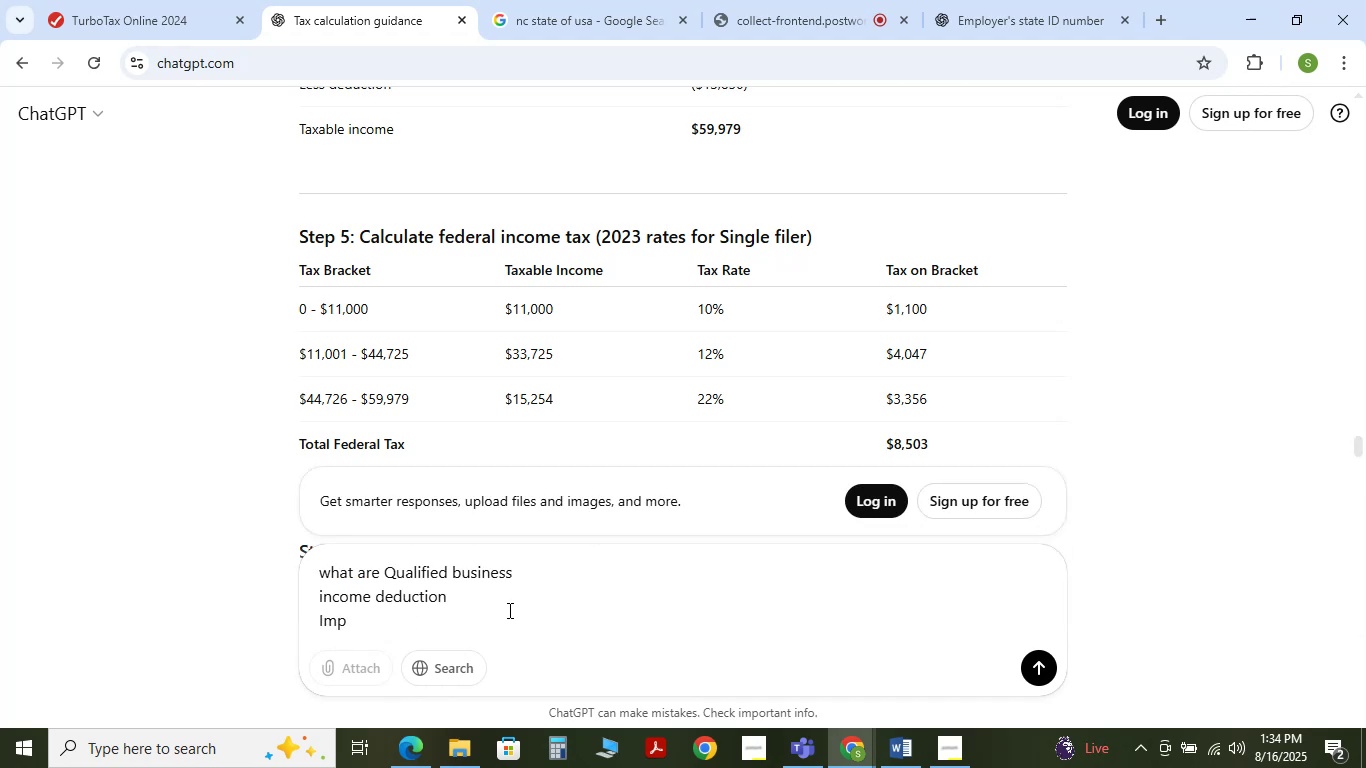 
key(Backspace)
 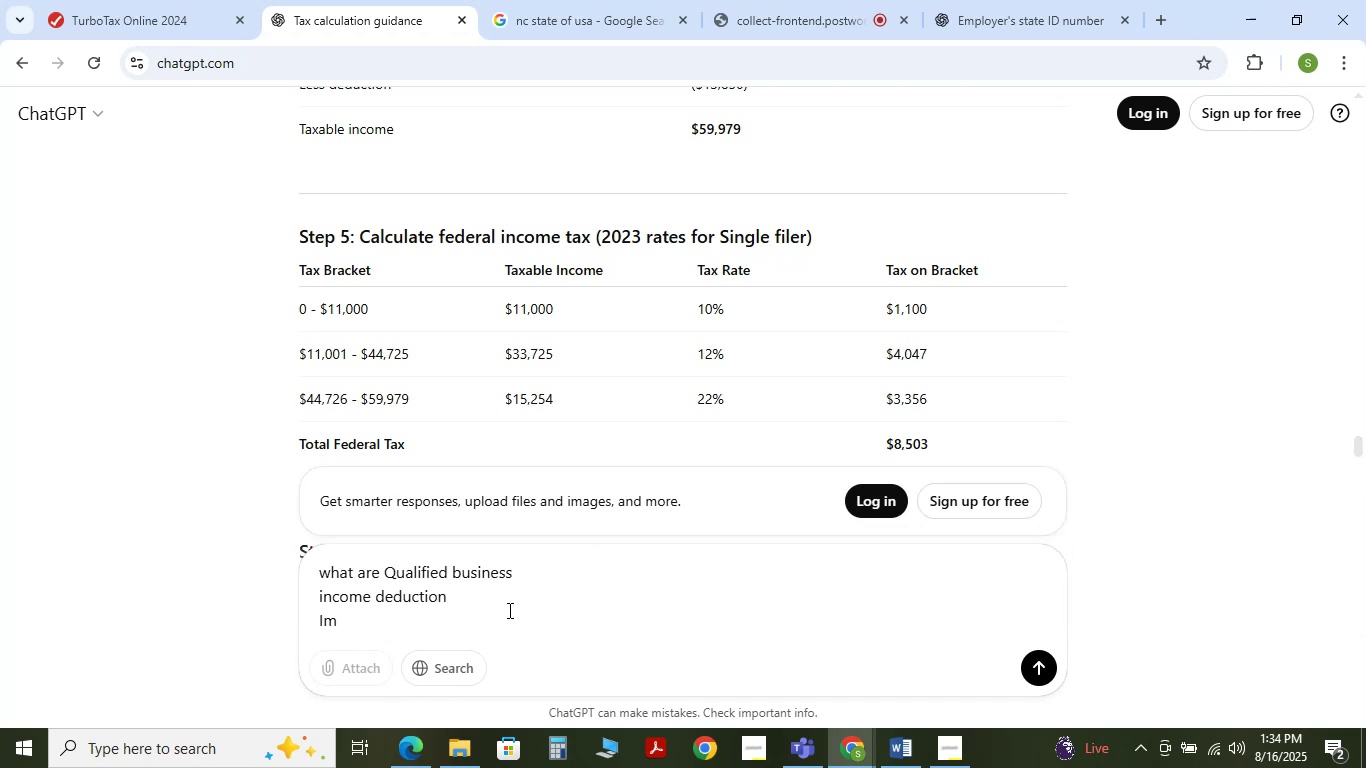 
key(Backspace)
 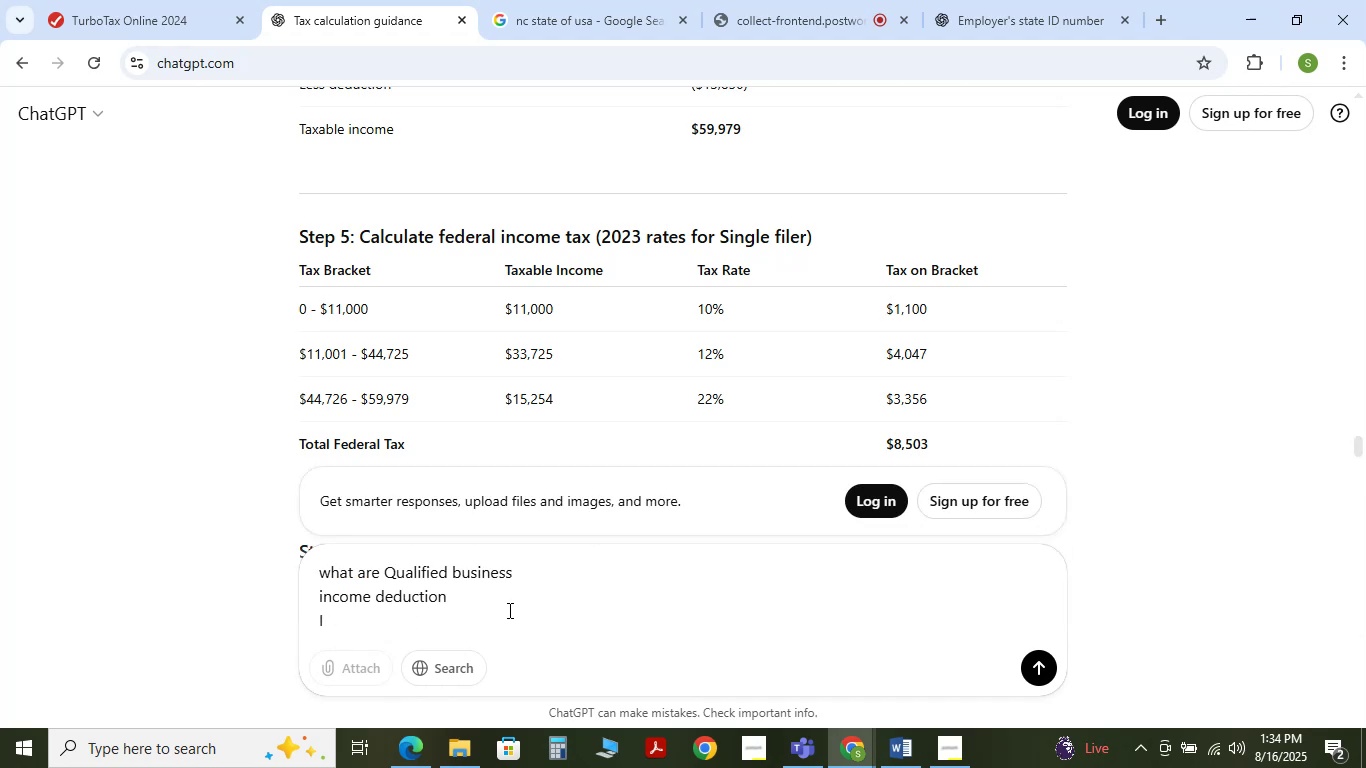 
key(Backspace)
 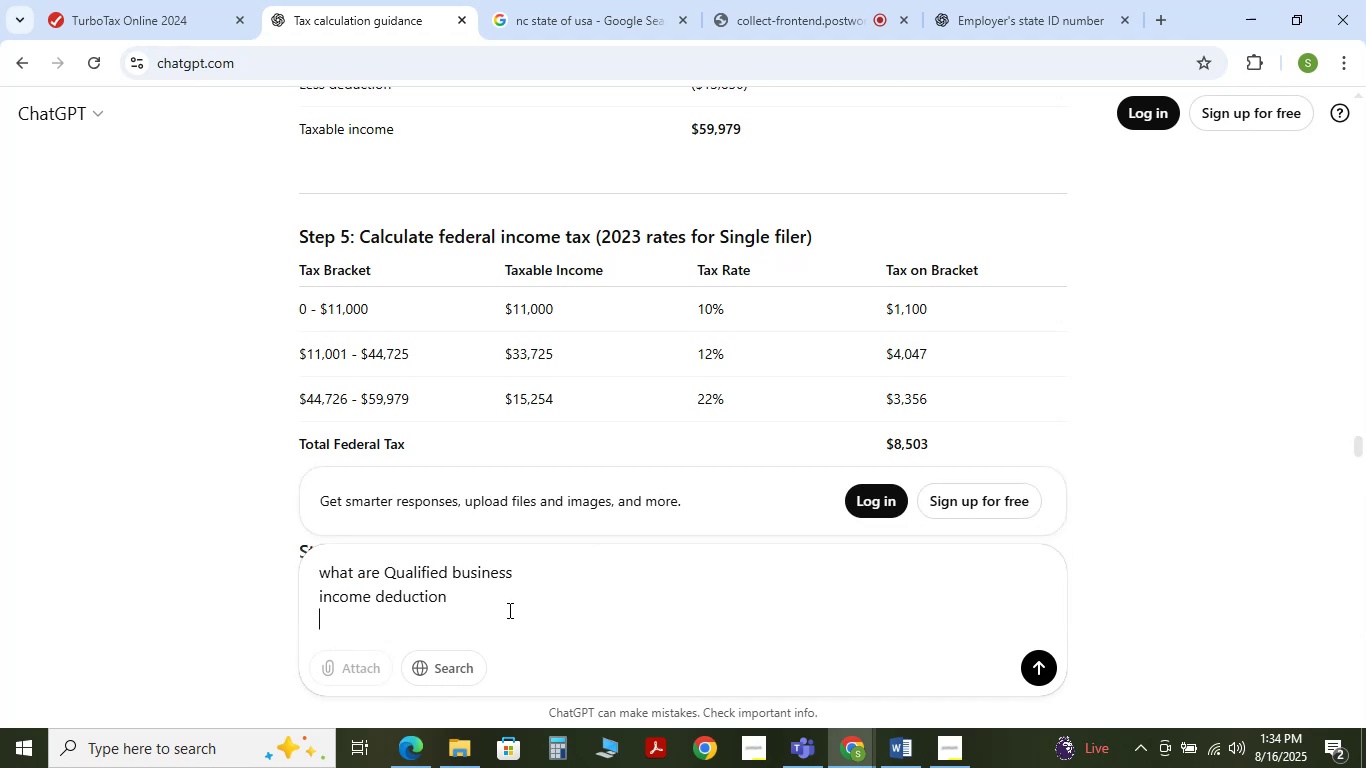 
key(Backspace)
 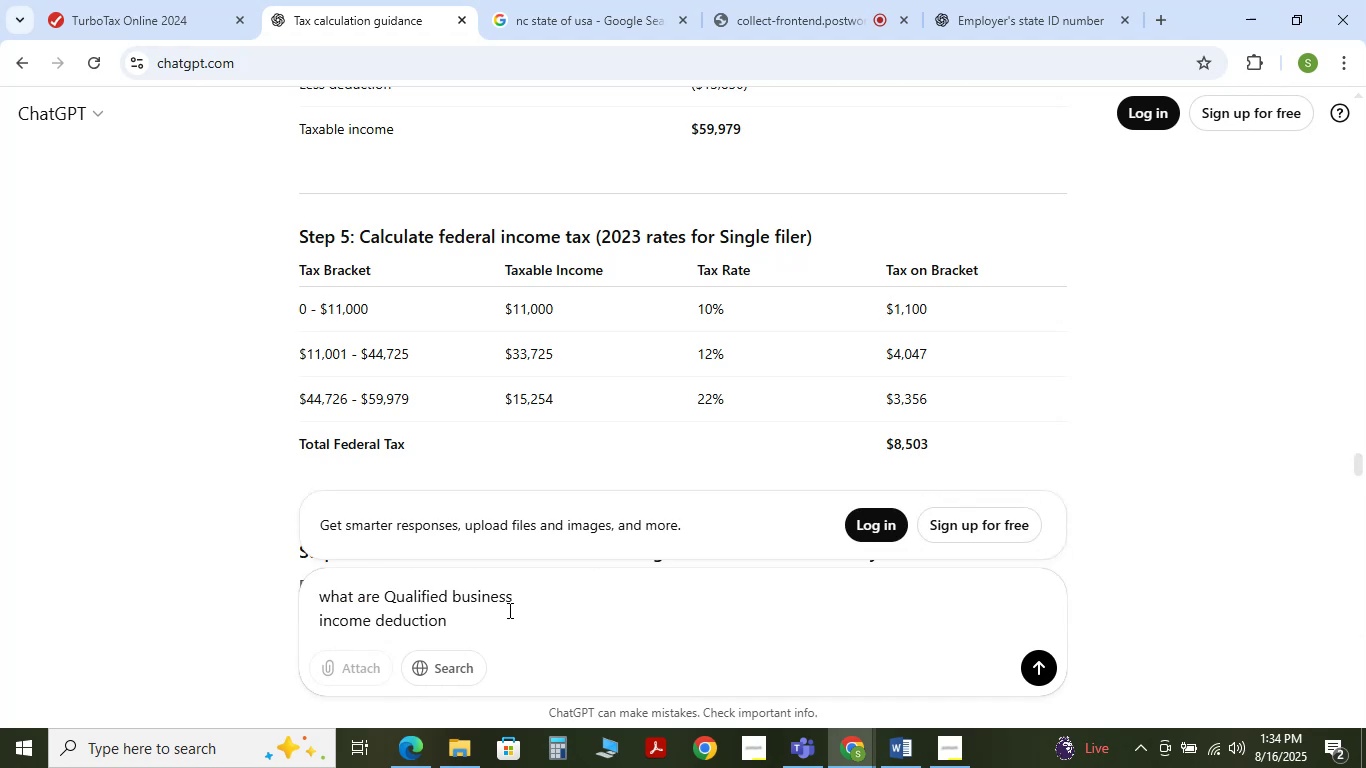 
key(ArrowLeft)
 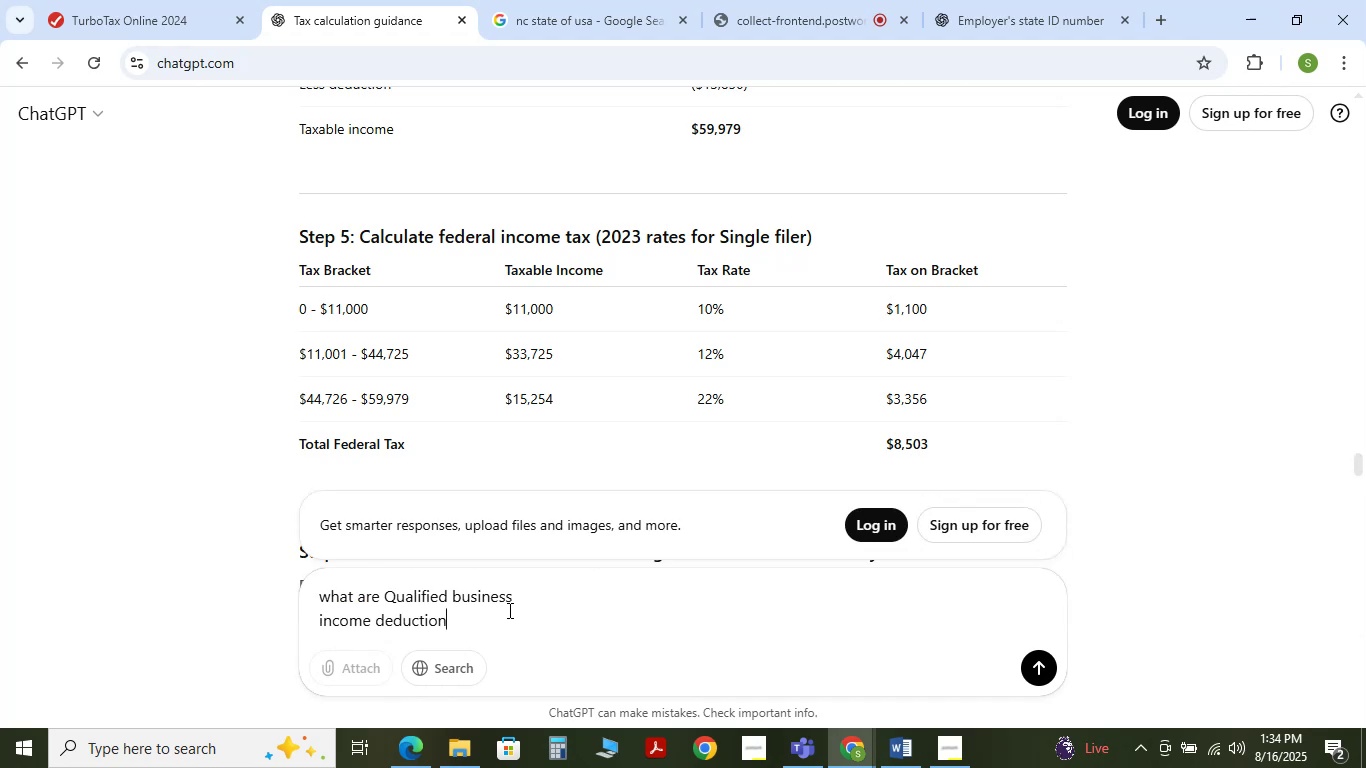 
hold_key(key=ArrowLeft, duration=0.87)
 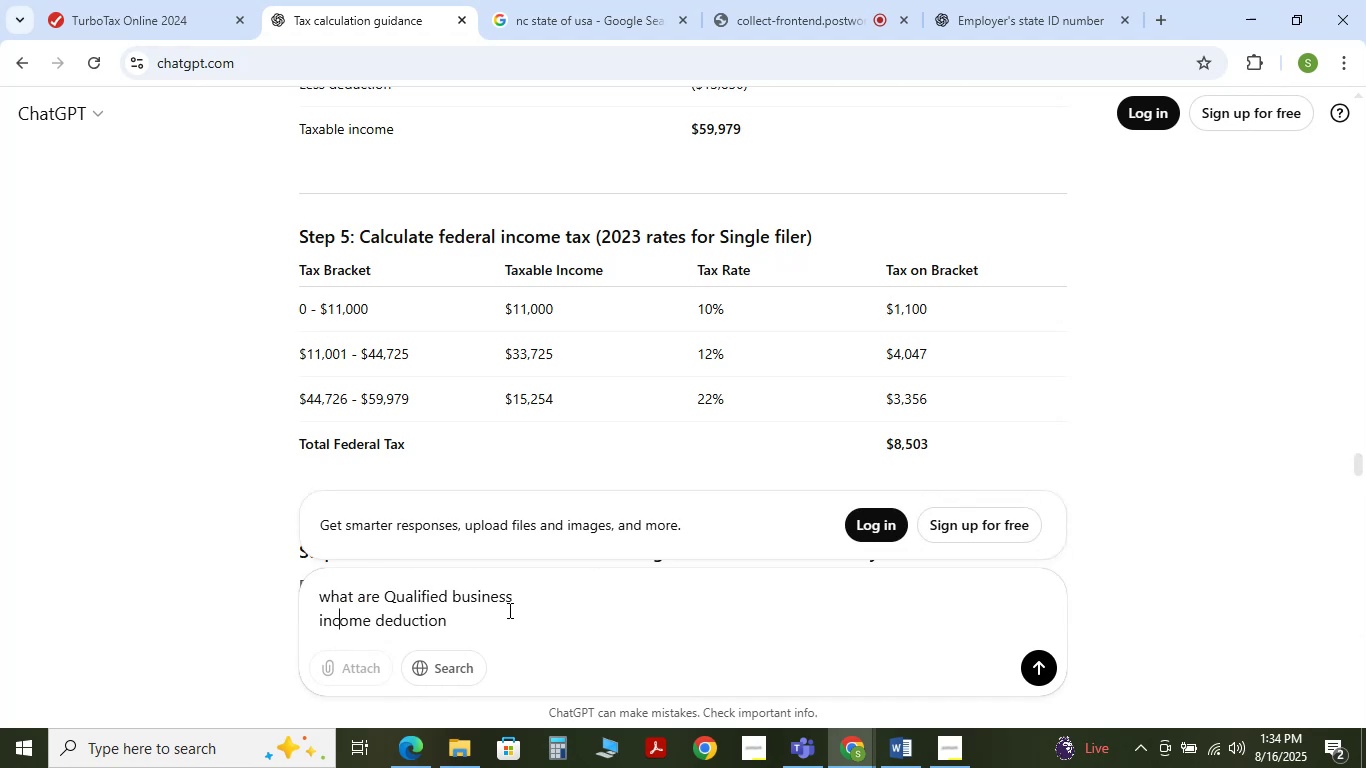 
key(ArrowLeft)
 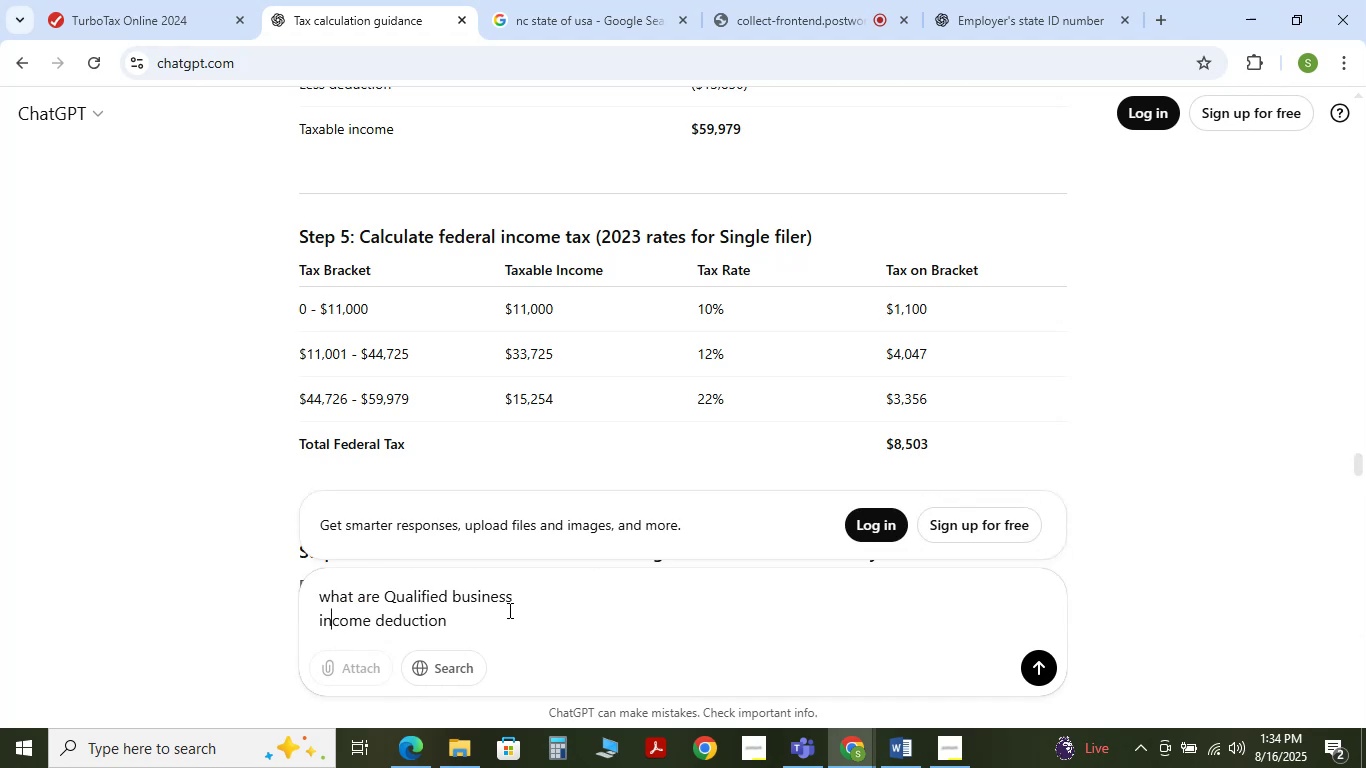 
key(ArrowLeft)
 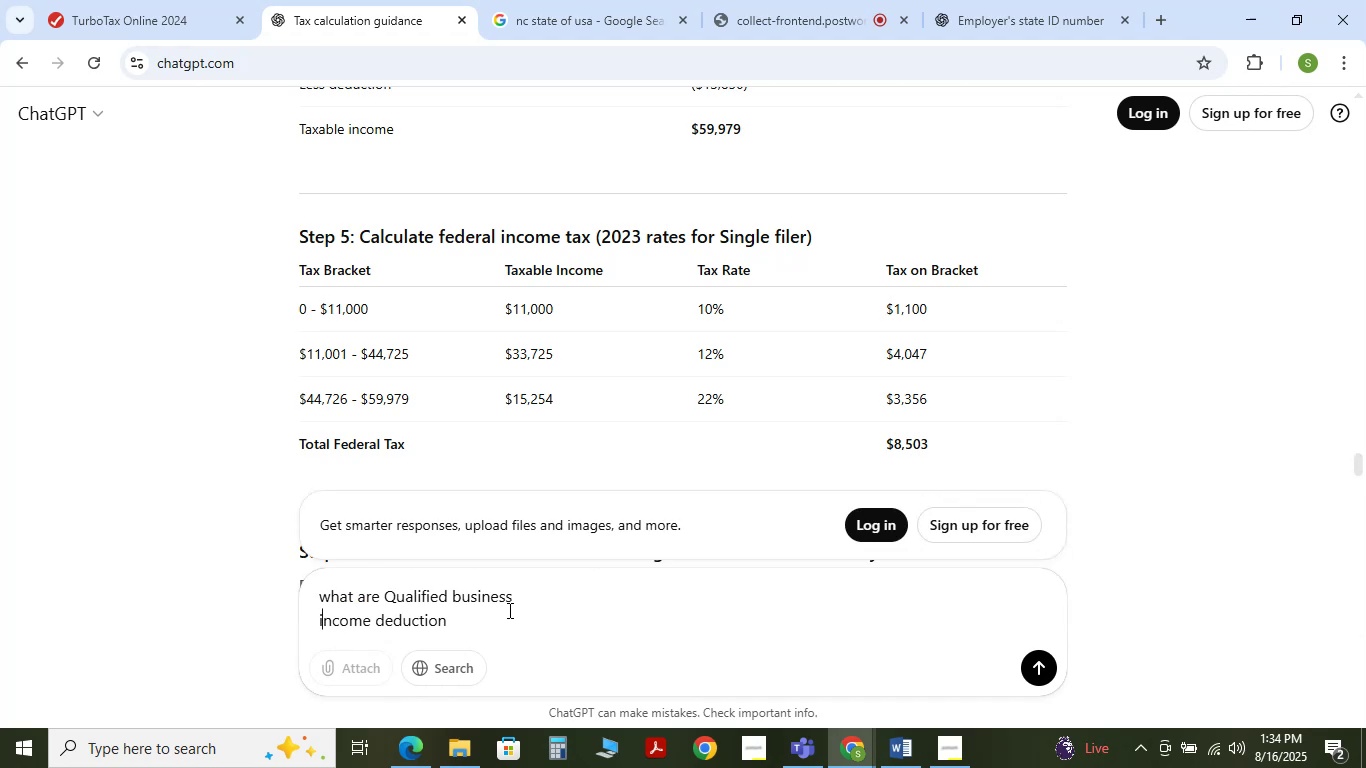 
key(ArrowLeft)
 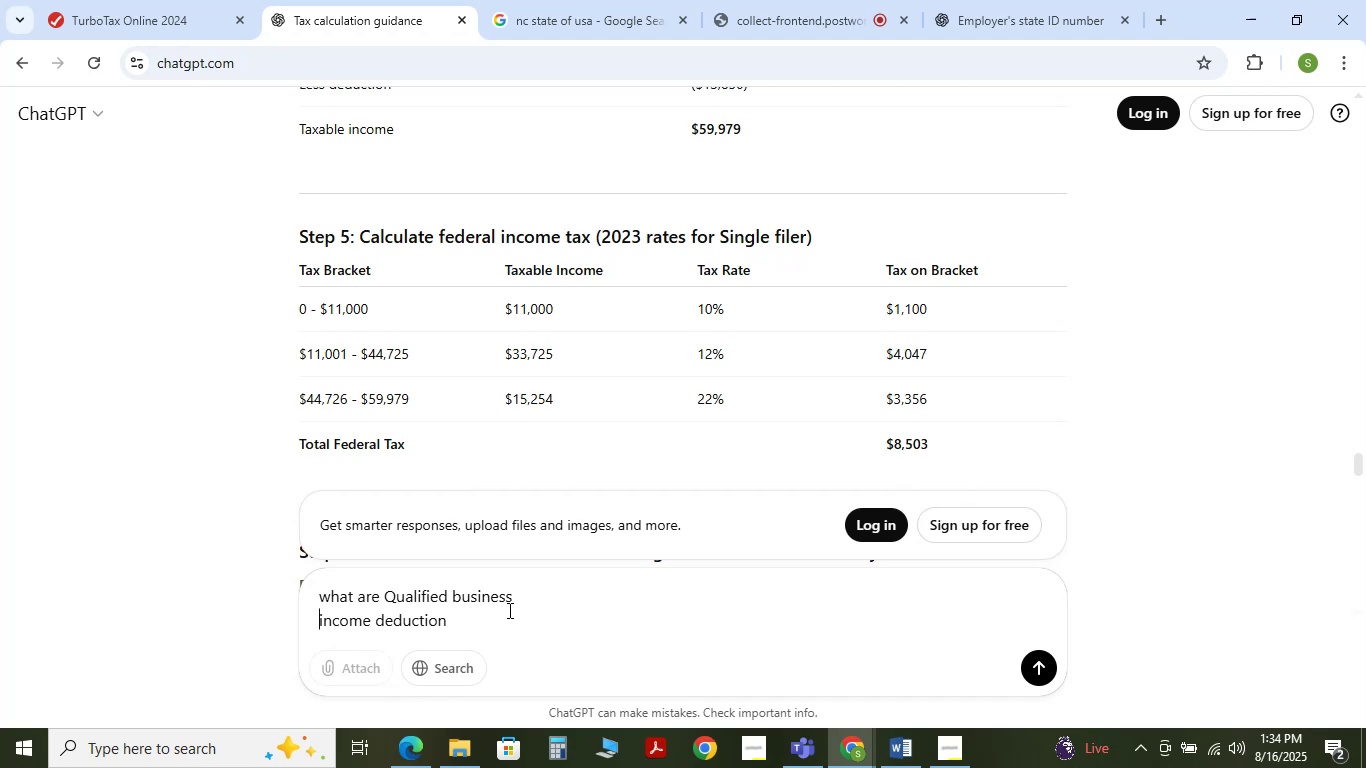 
key(Backspace)
 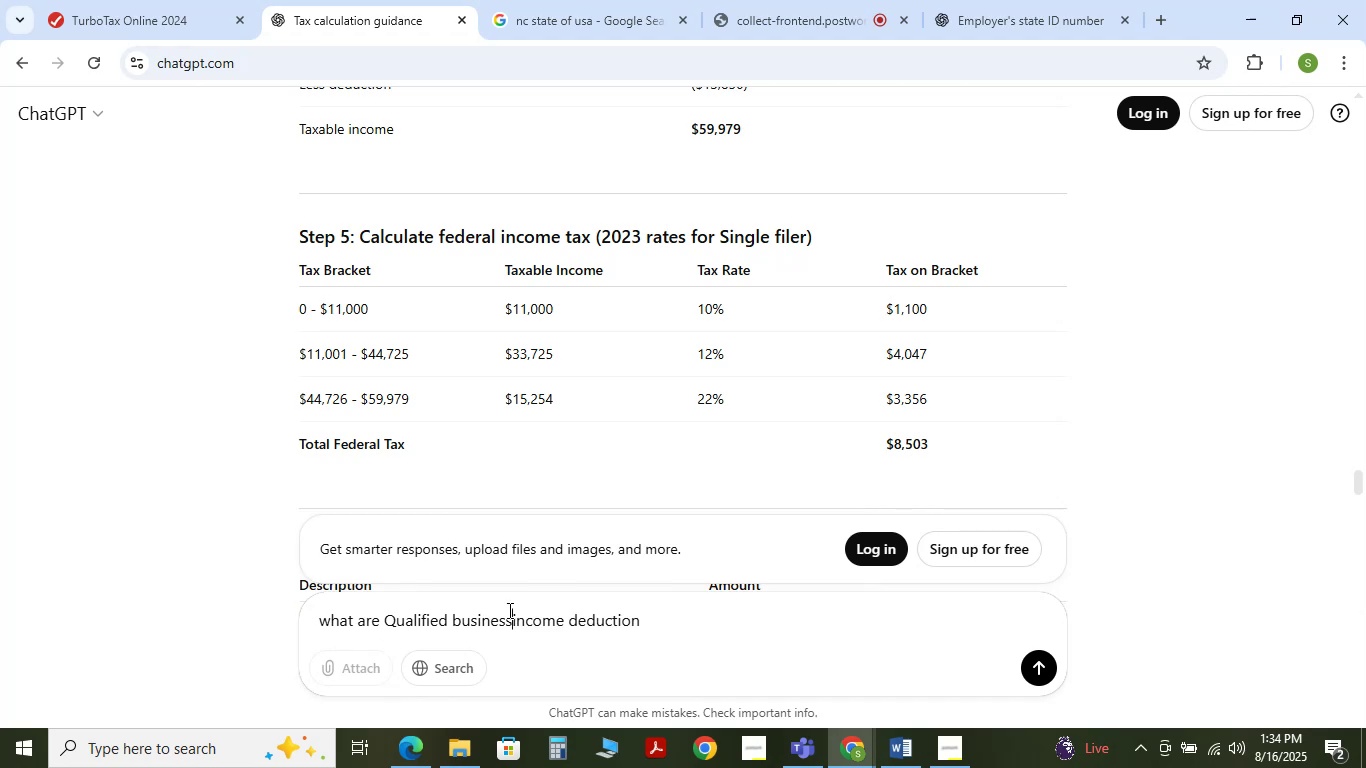 
key(Space)
 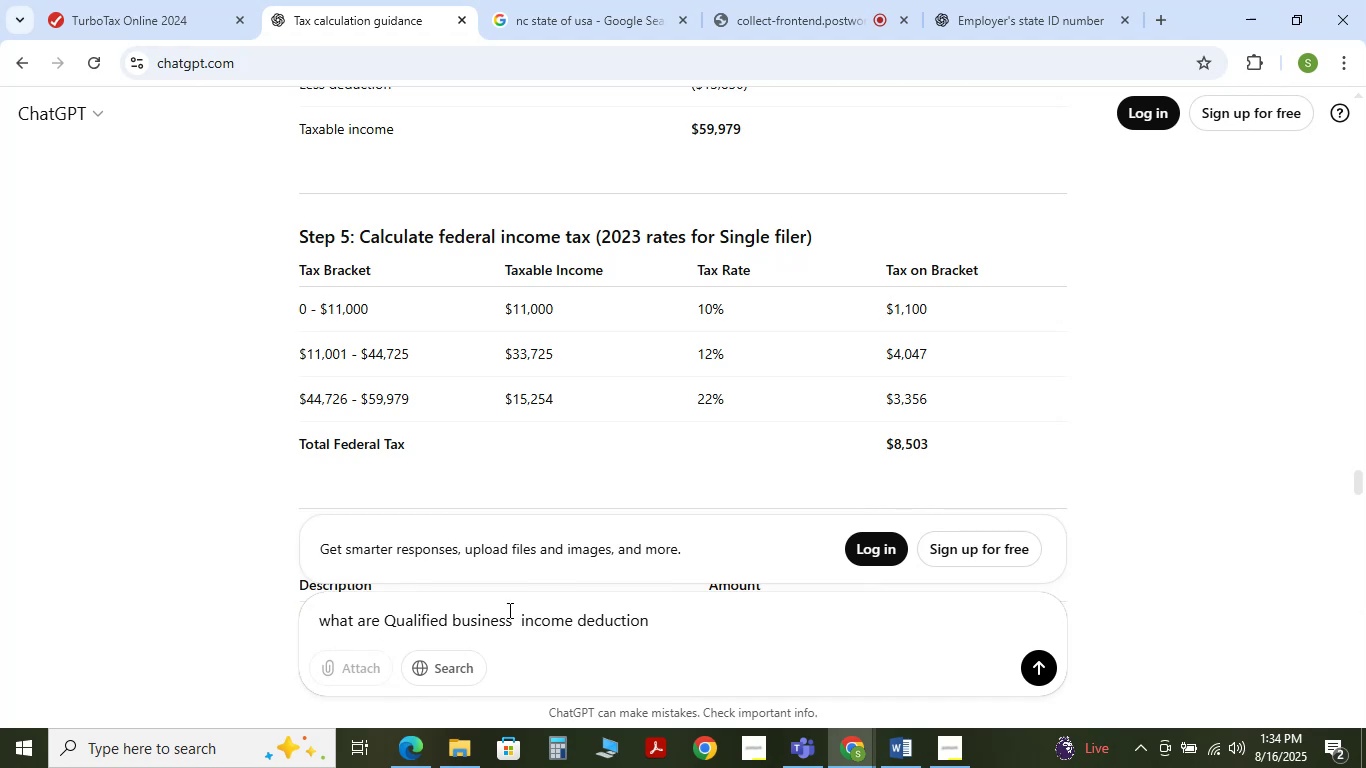 
hold_key(key=ArrowRight, duration=0.99)
 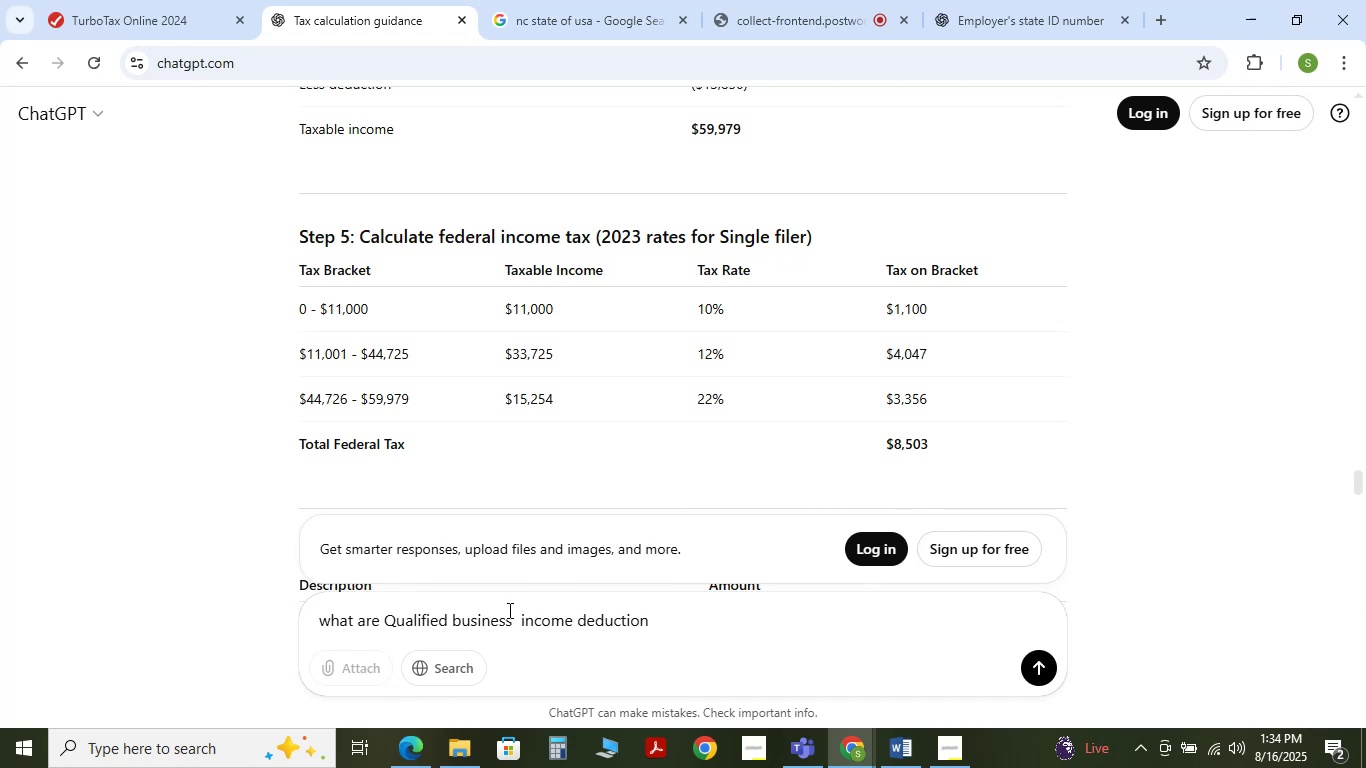 
key(Space)
 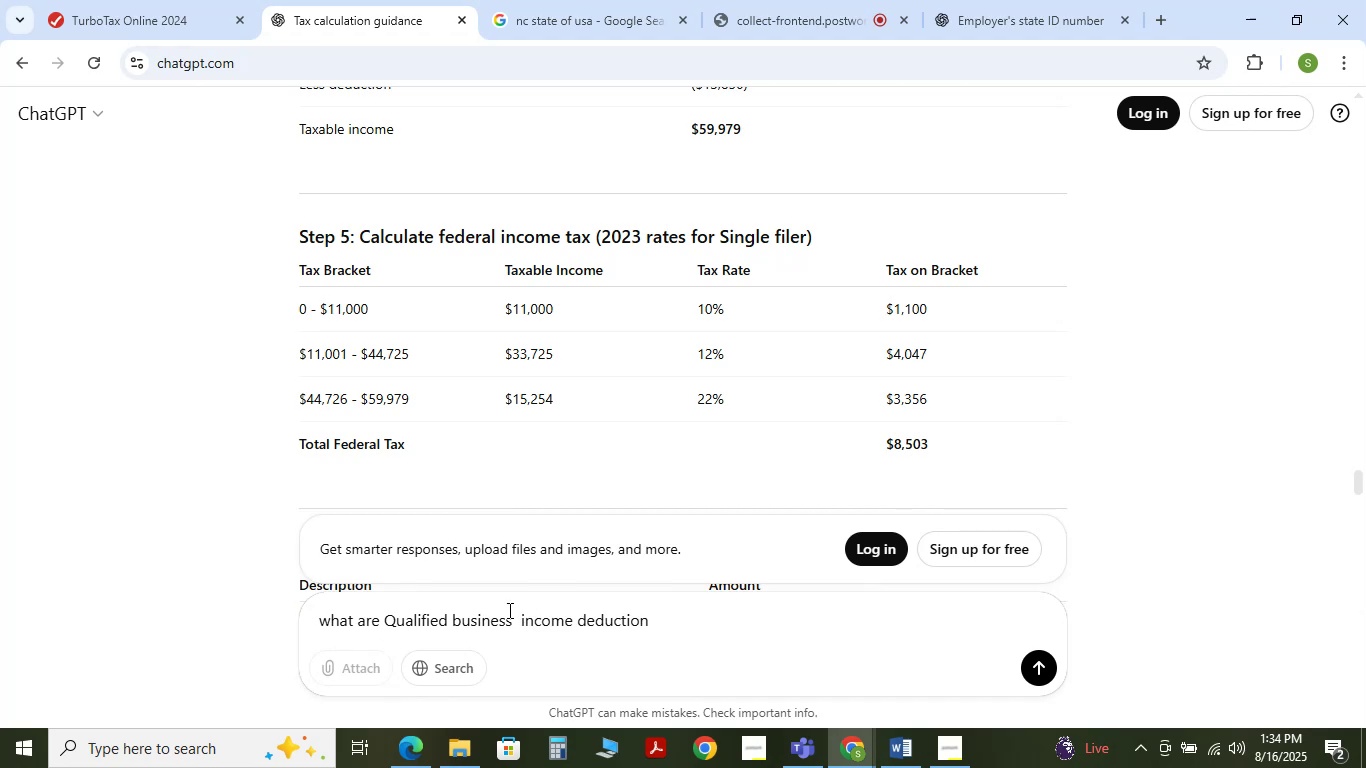 
key(F11)
 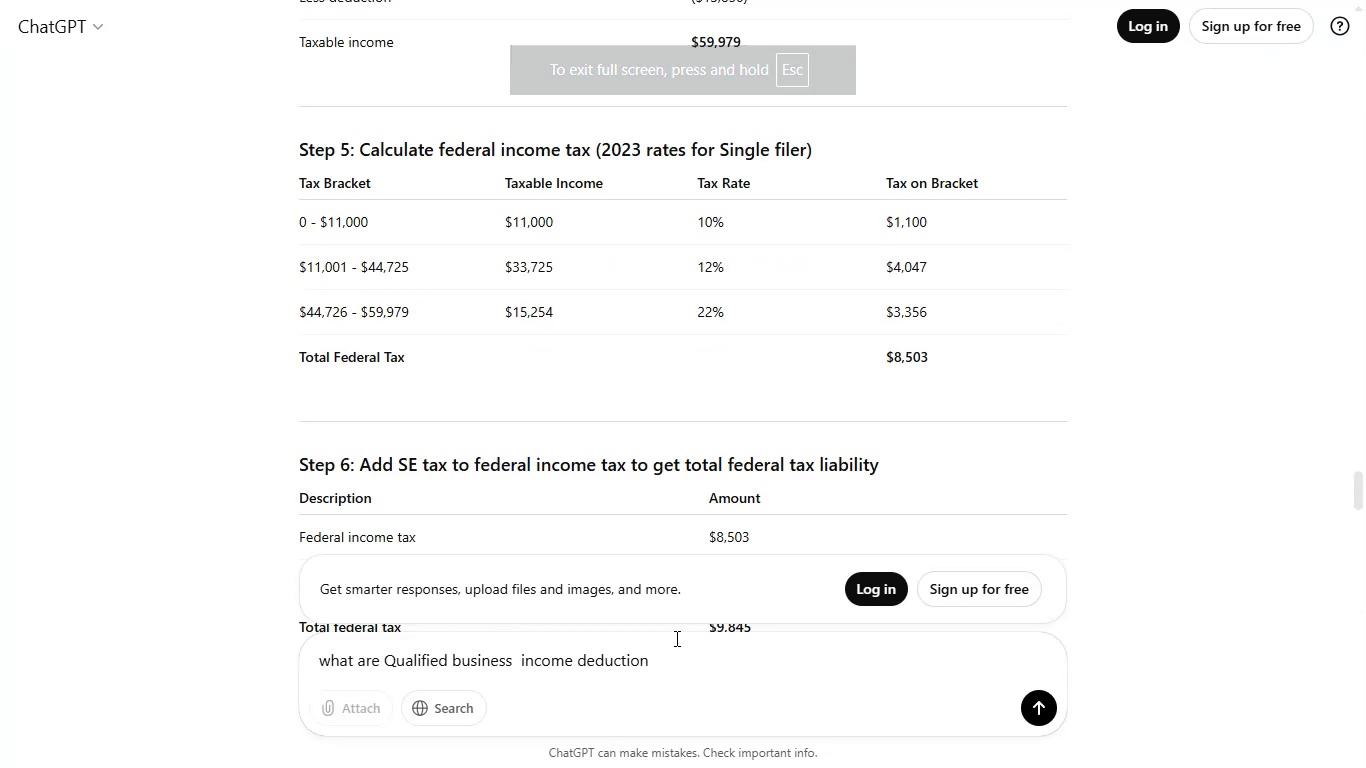 
wait(5.61)
 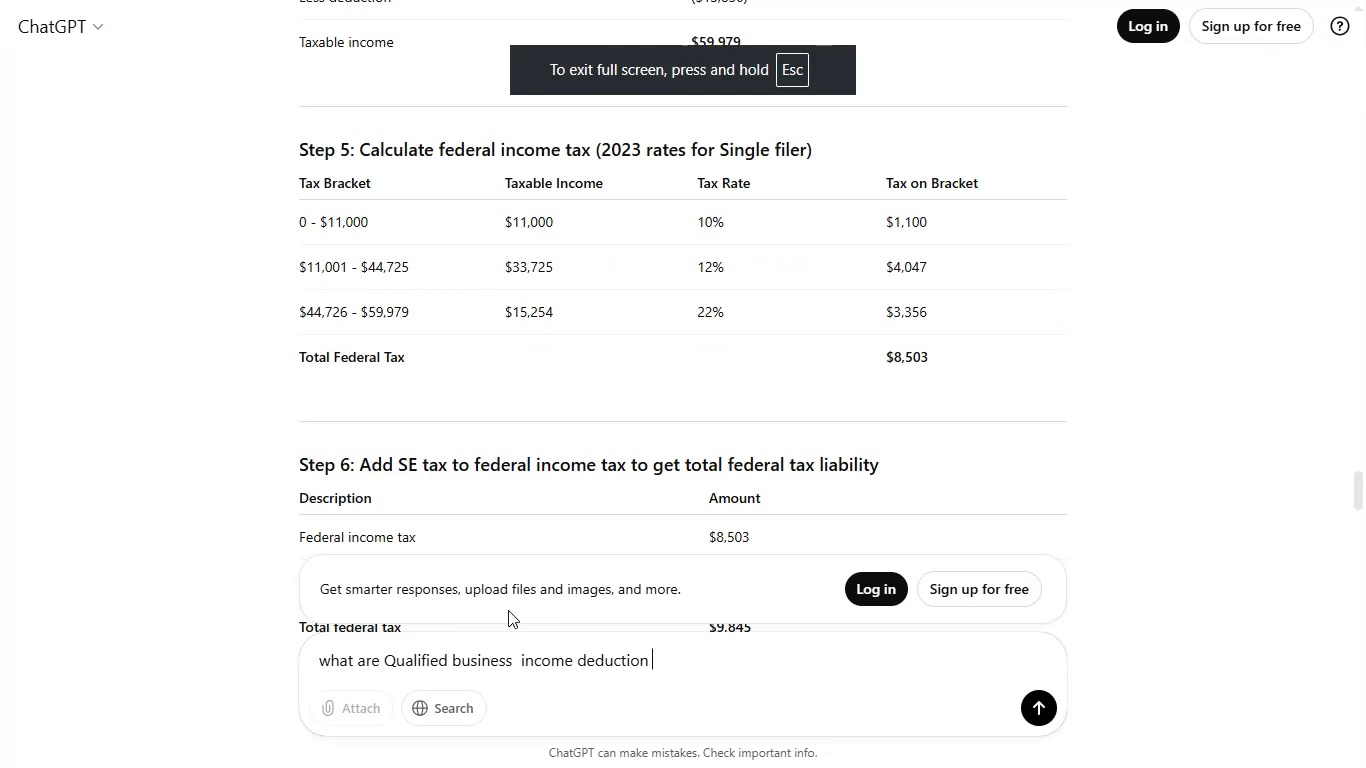 
left_click([685, 655])
 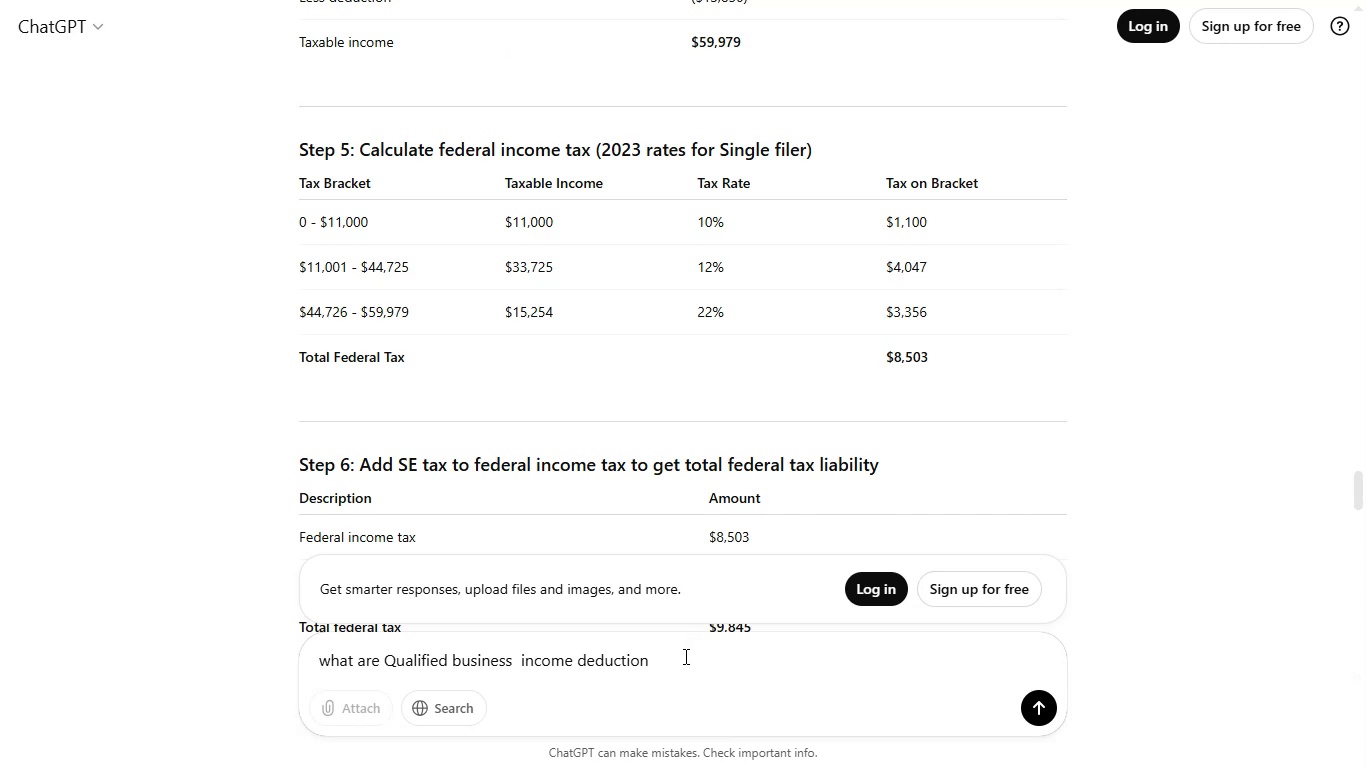 
key(Escape)
 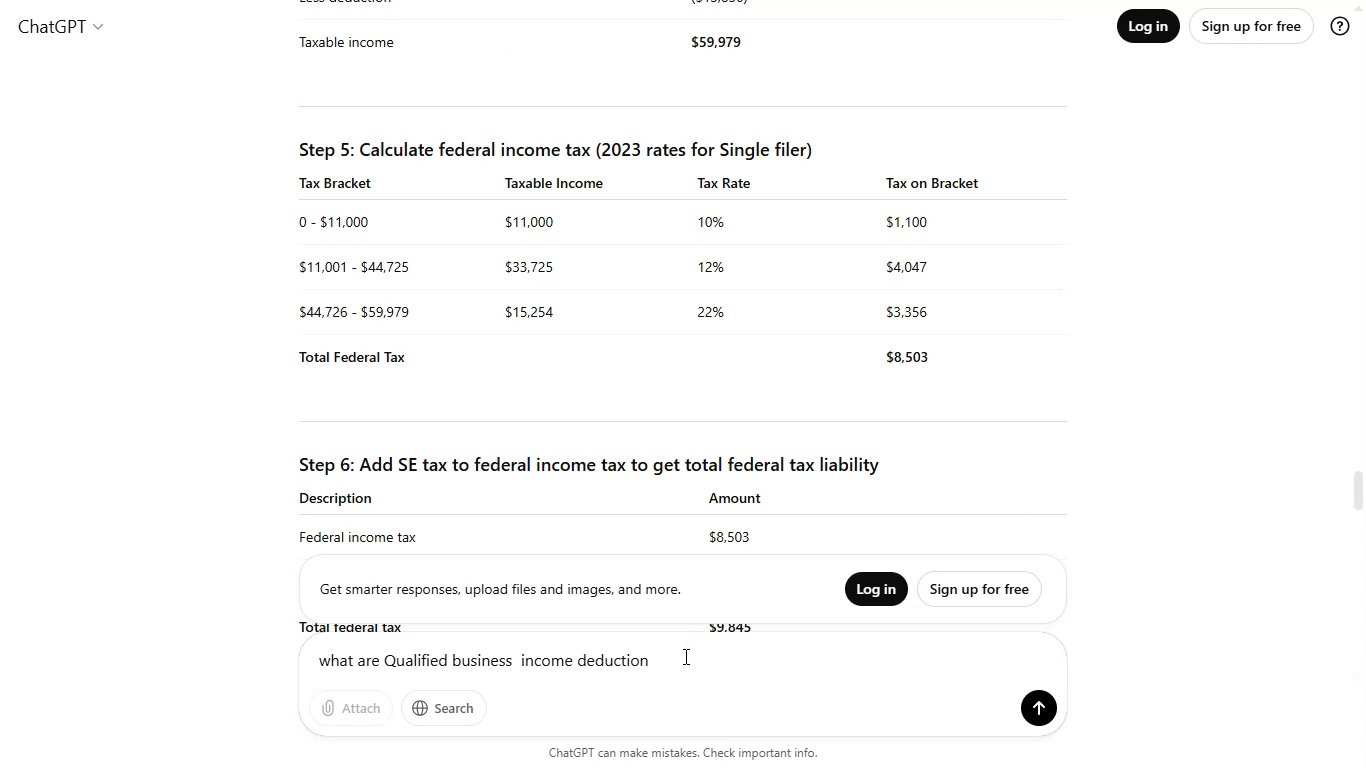 
key(Escape)
 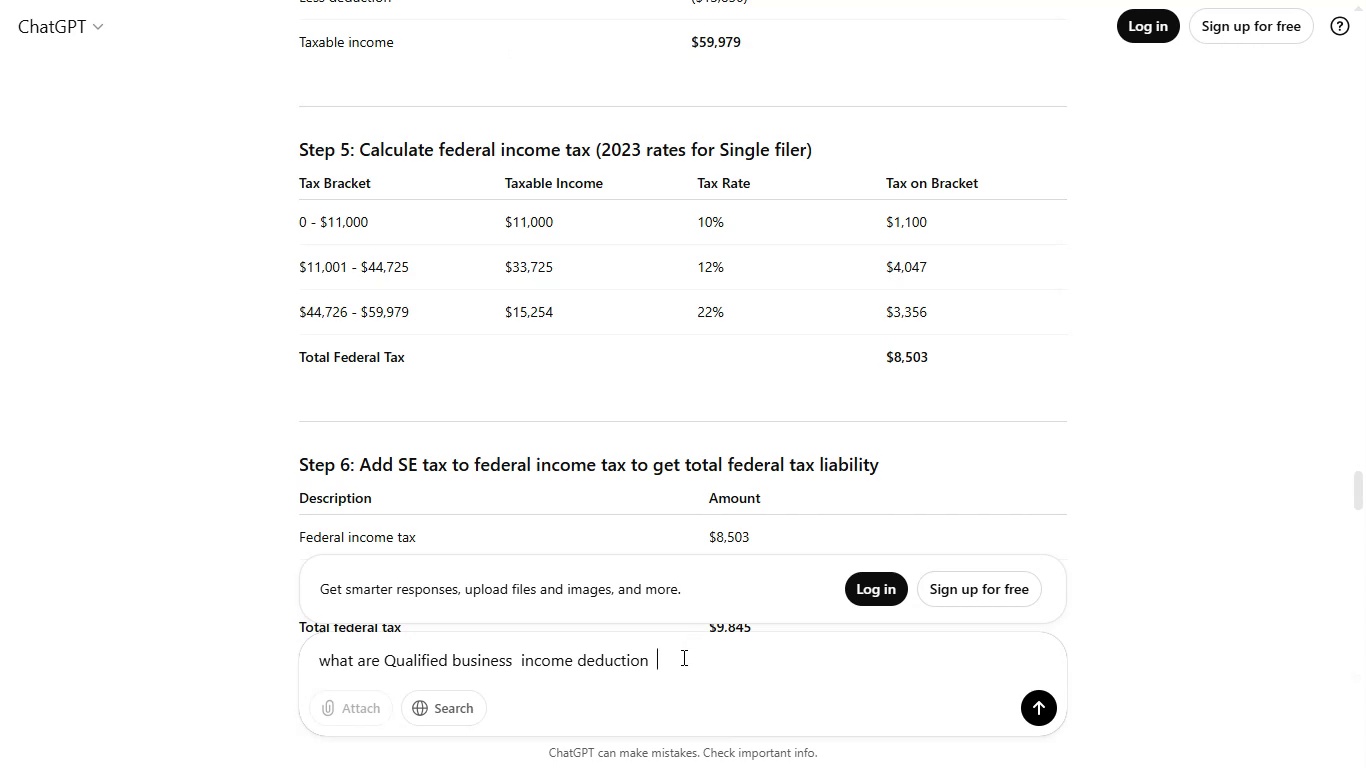 
key(Escape)
 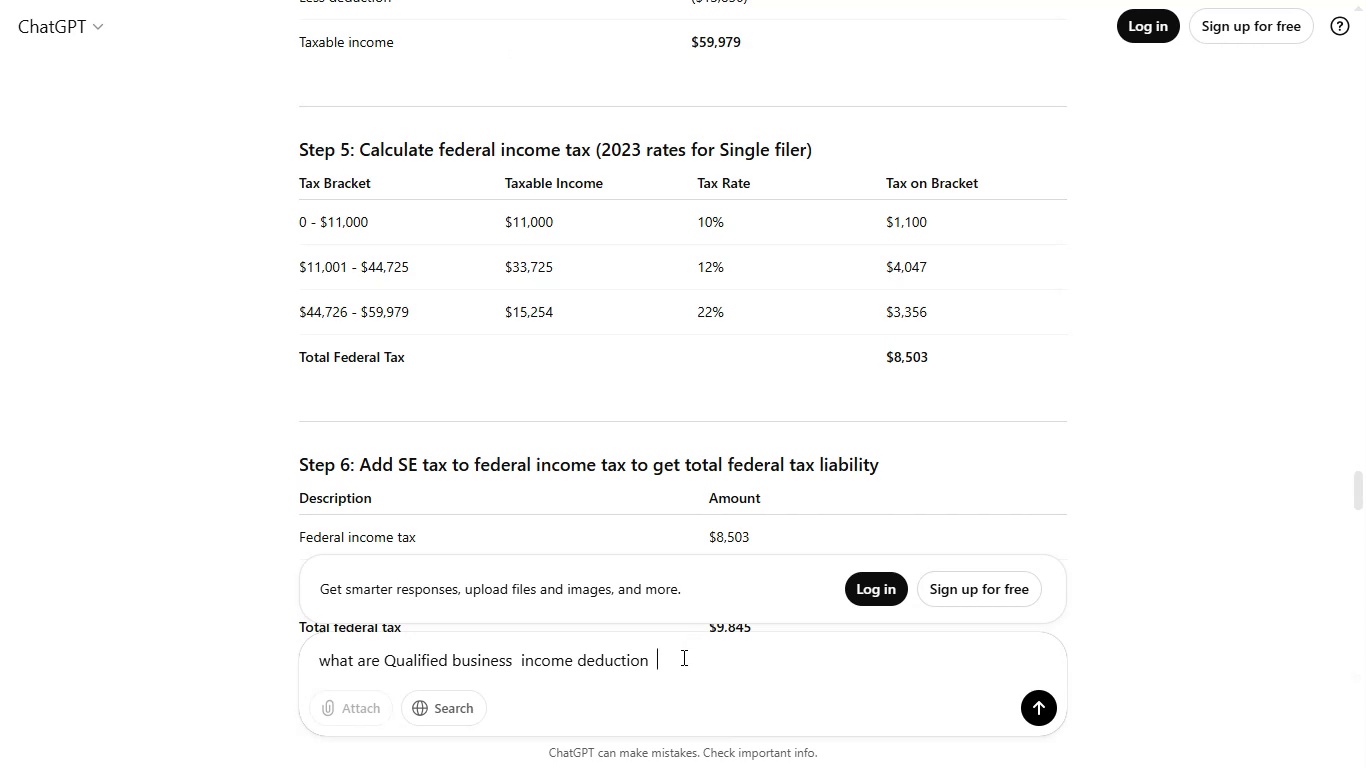 
key(Escape)
 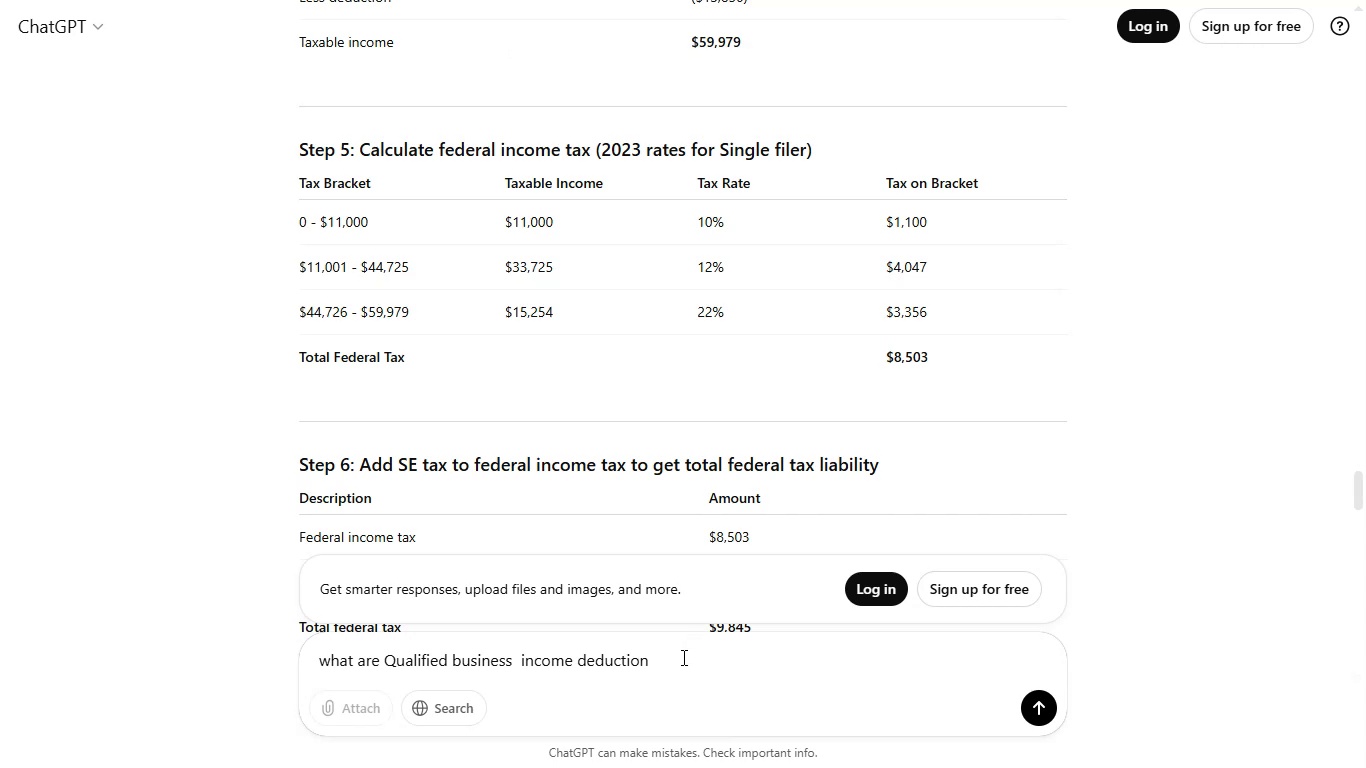 
key(Escape)
 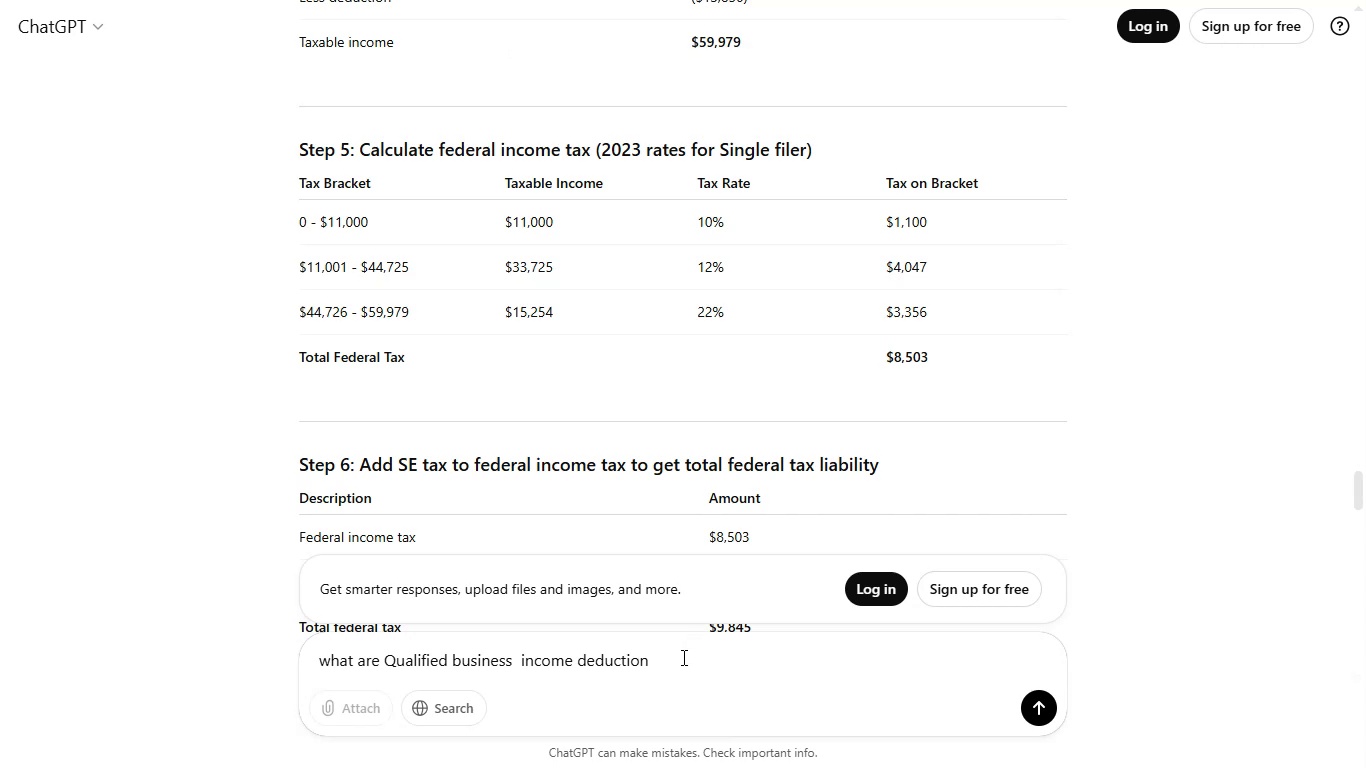 
key(Escape)
 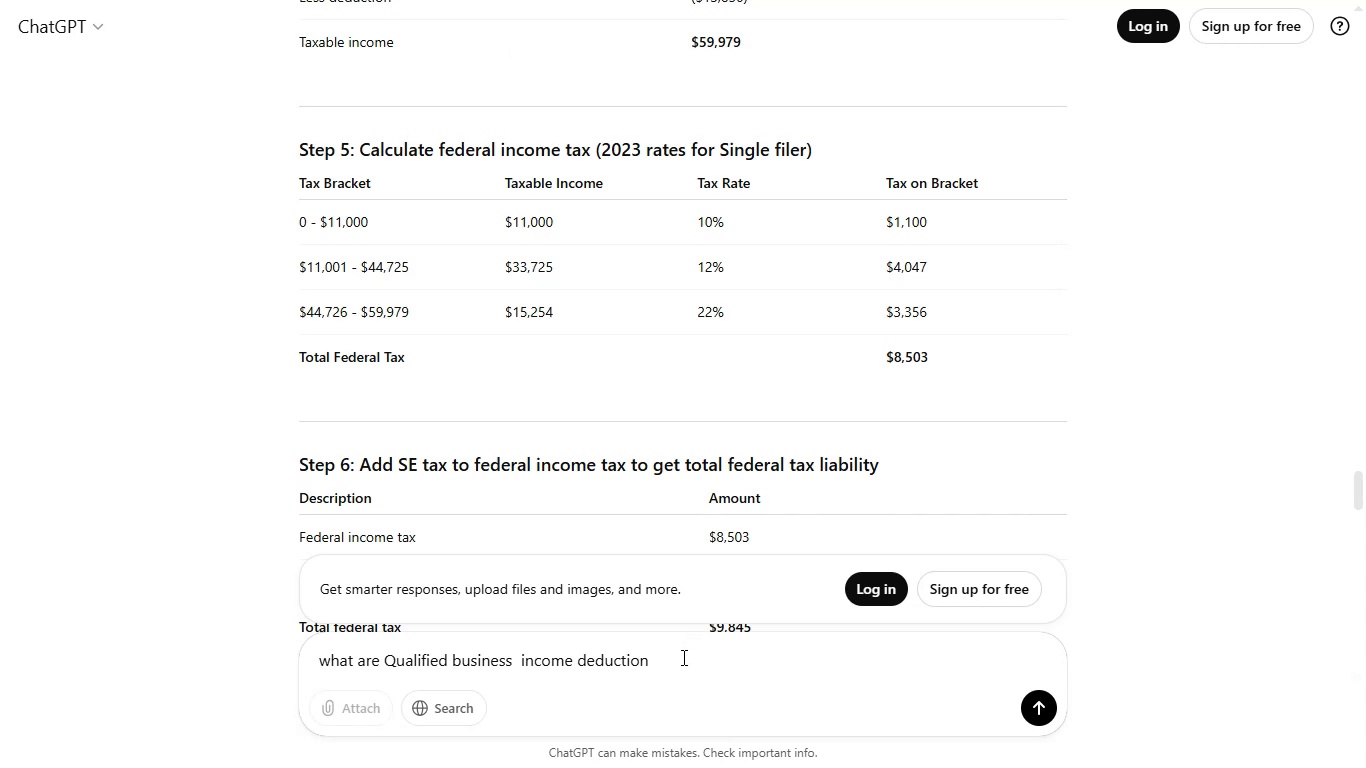 
hold_key(key=AltLeft, duration=0.3)
 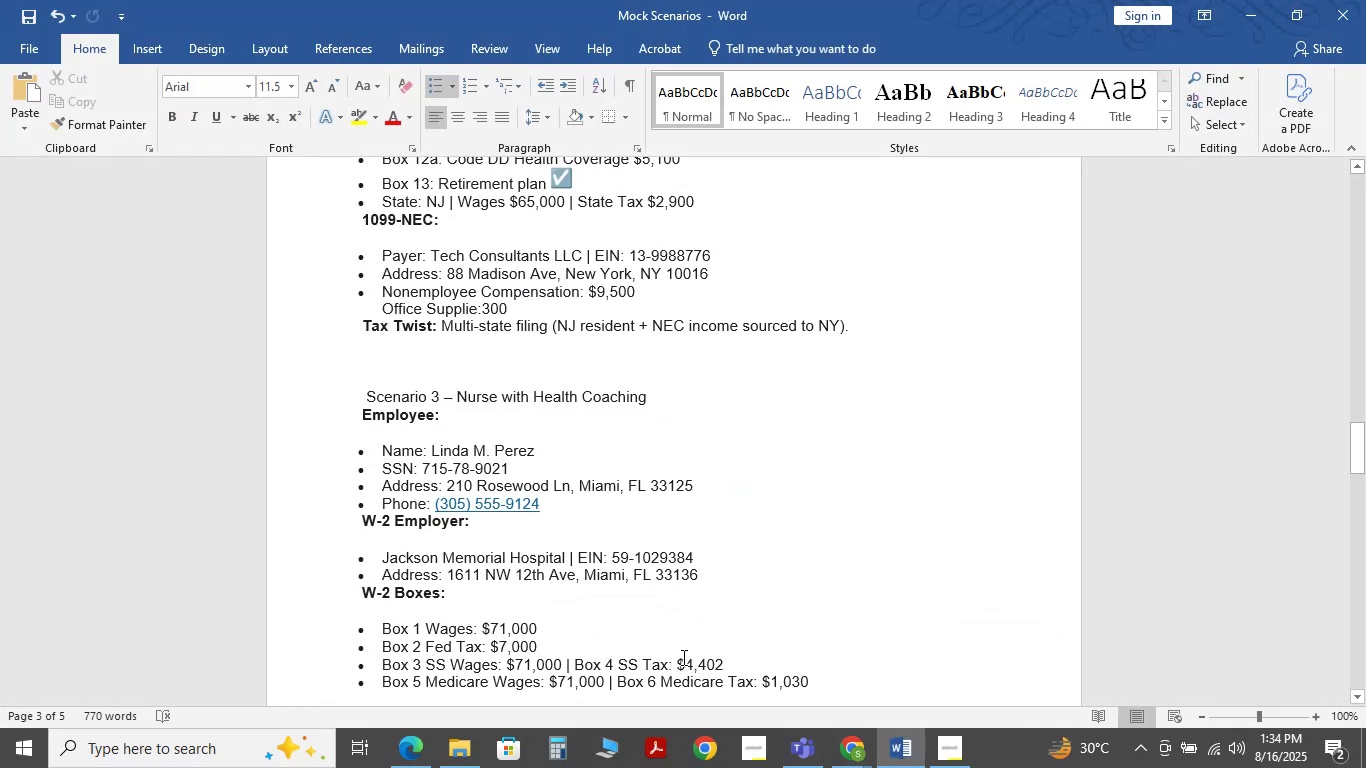 
hold_key(key=Tab, duration=0.34)
 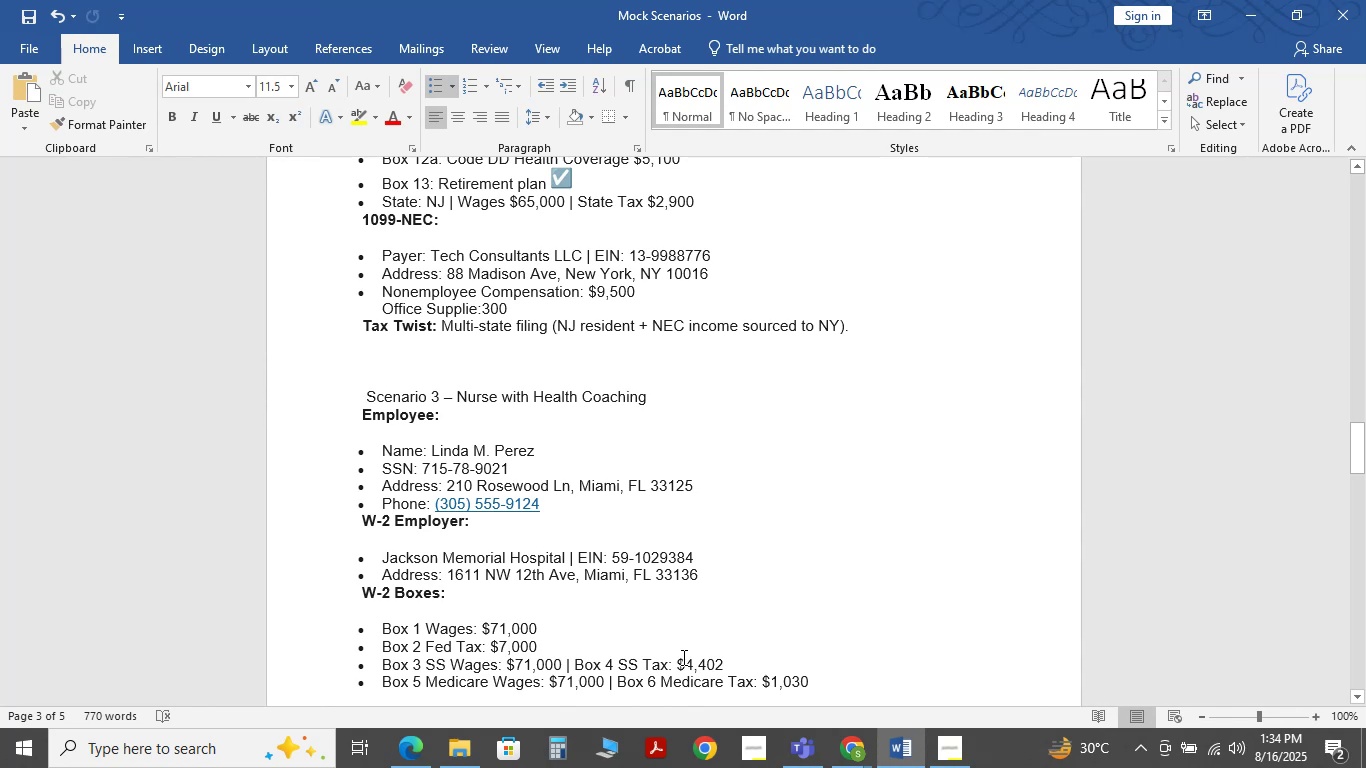 
key(Alt+AltLeft)
 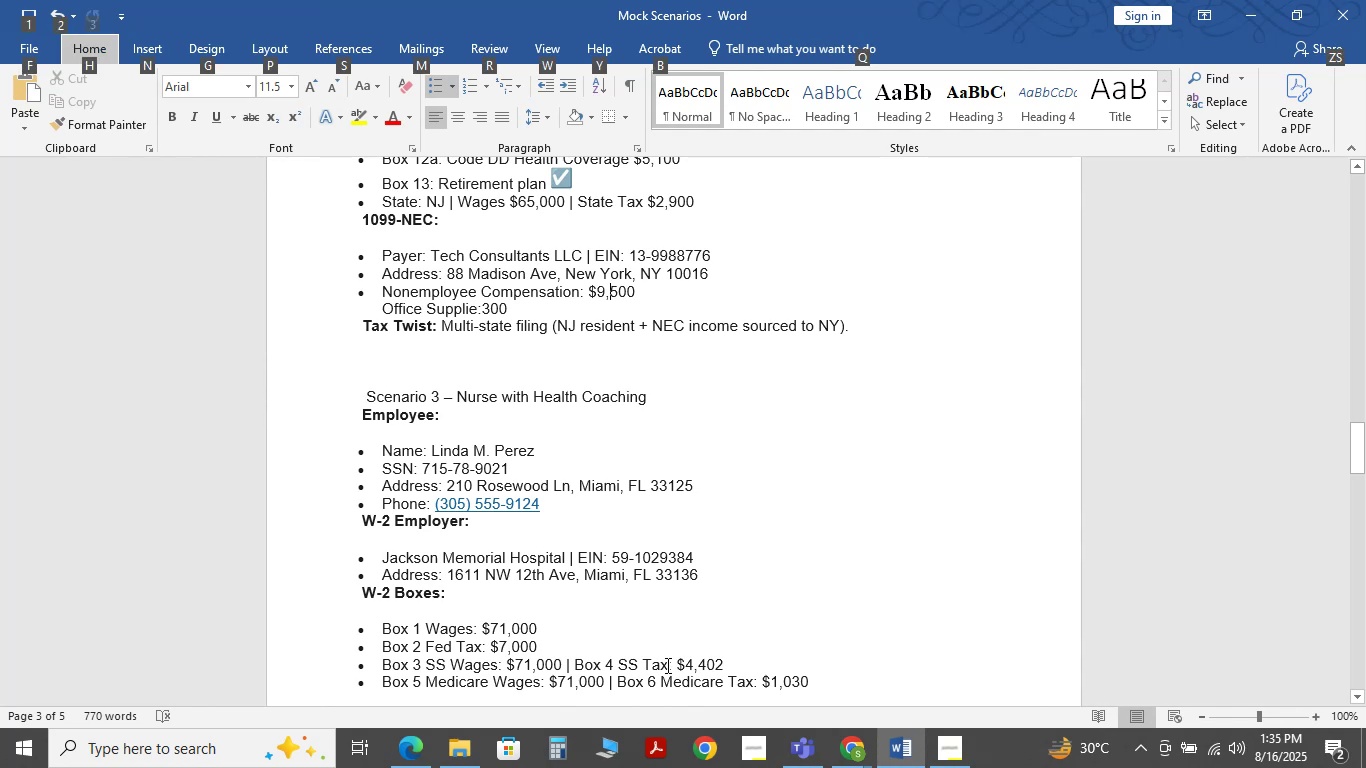 
key(Alt+AltLeft)
 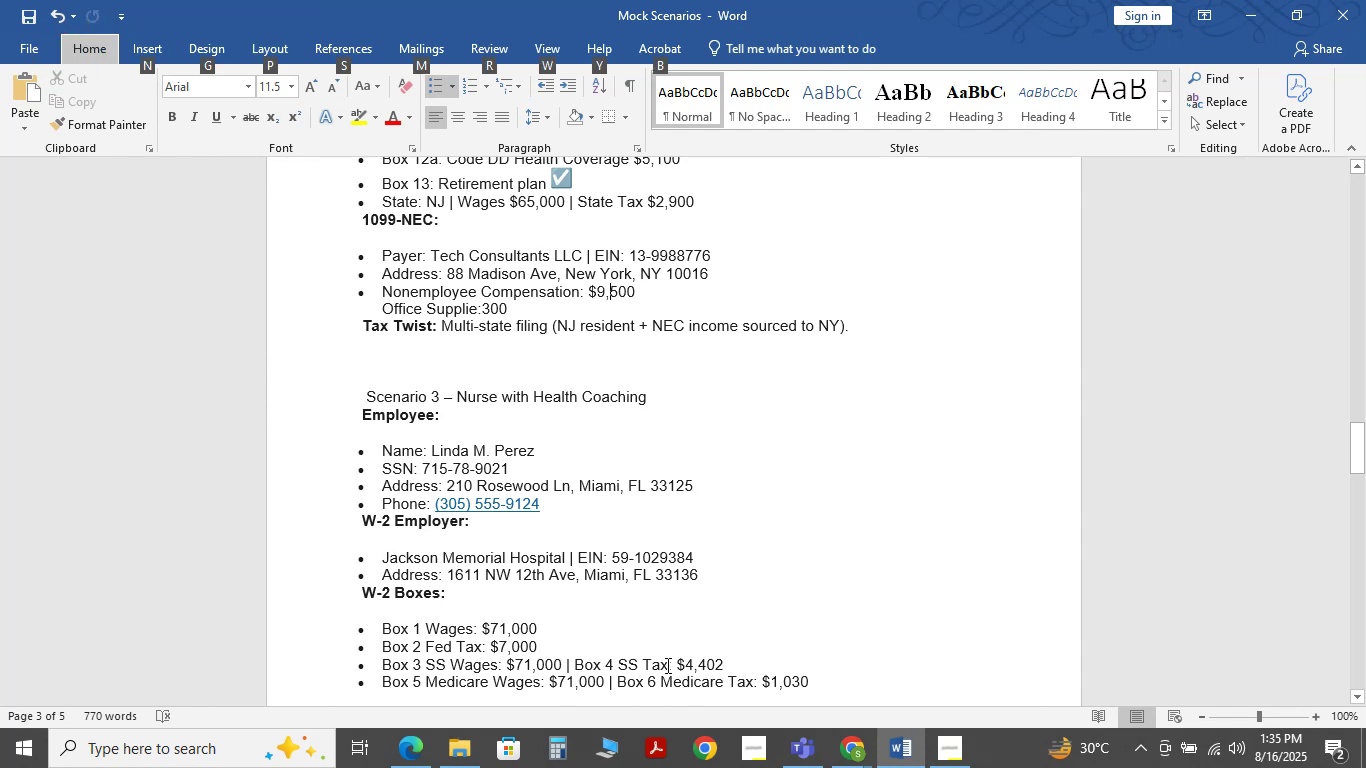 
hold_key(key=Tab, duration=0.31)
 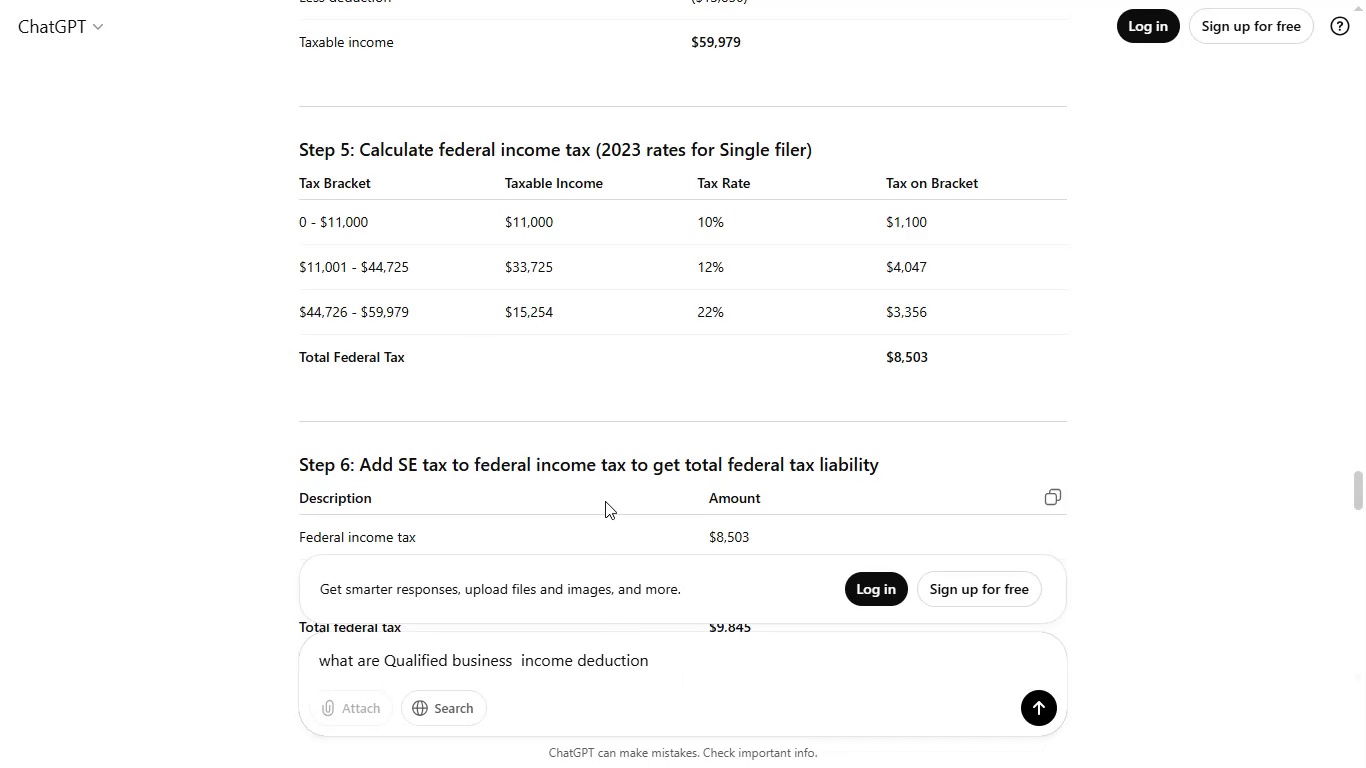 
scroll: coordinate [630, 493], scroll_direction: up, amount: 1.0
 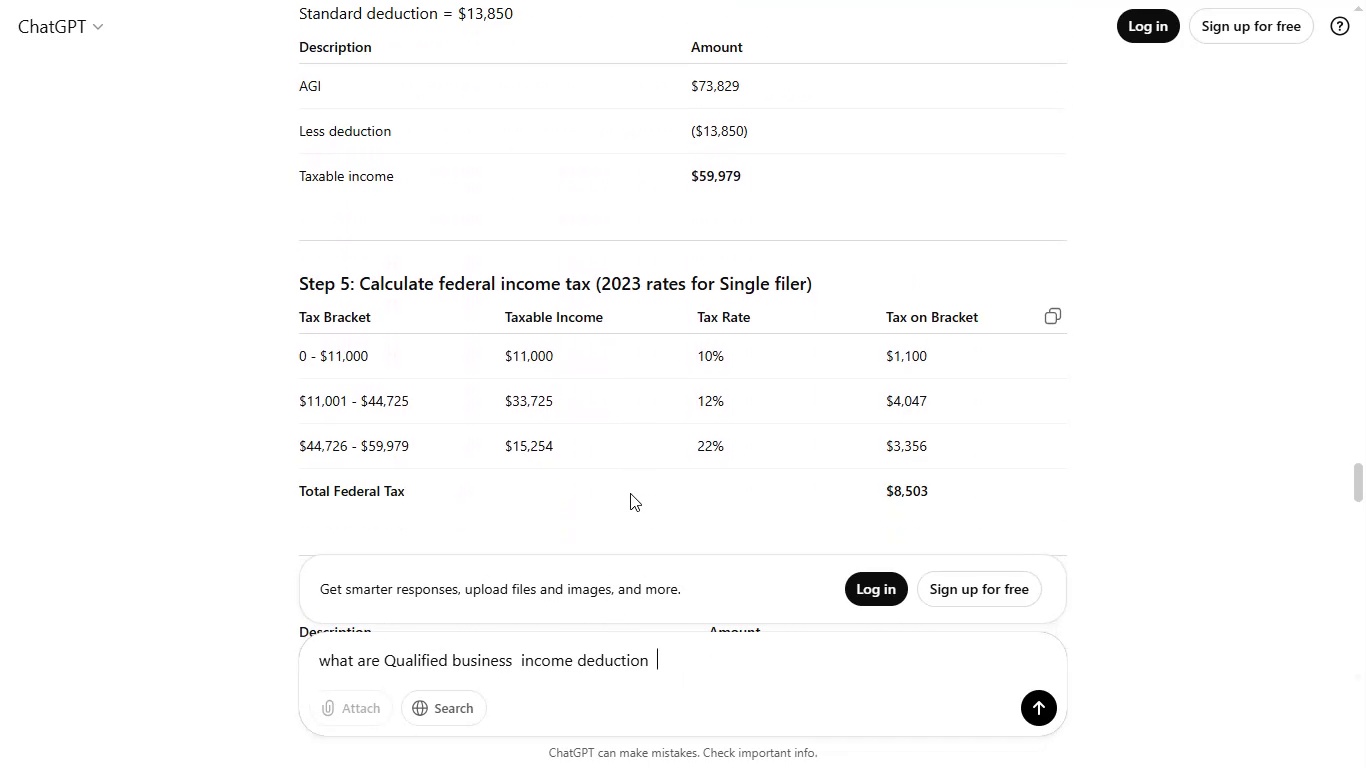 
scroll: coordinate [630, 493], scroll_direction: down, amount: 1.0
 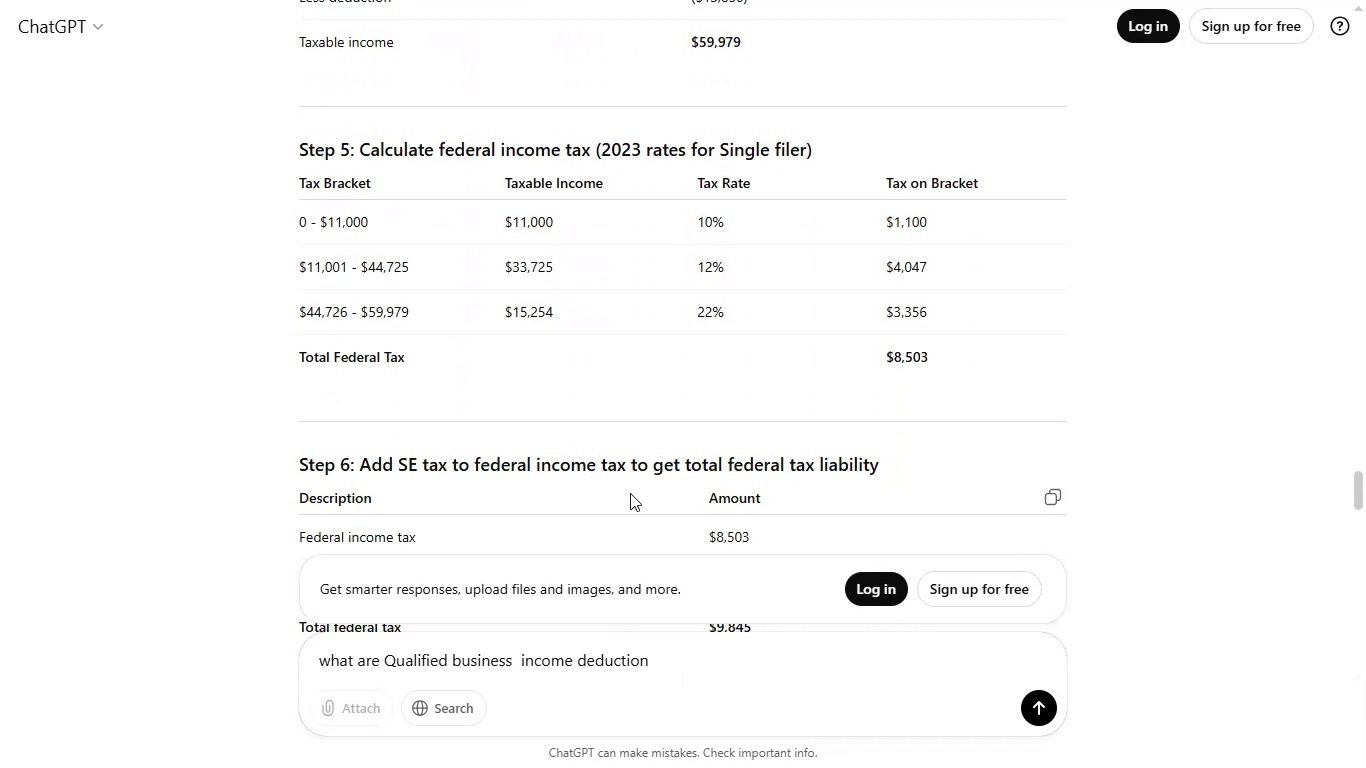 
key(Escape)
 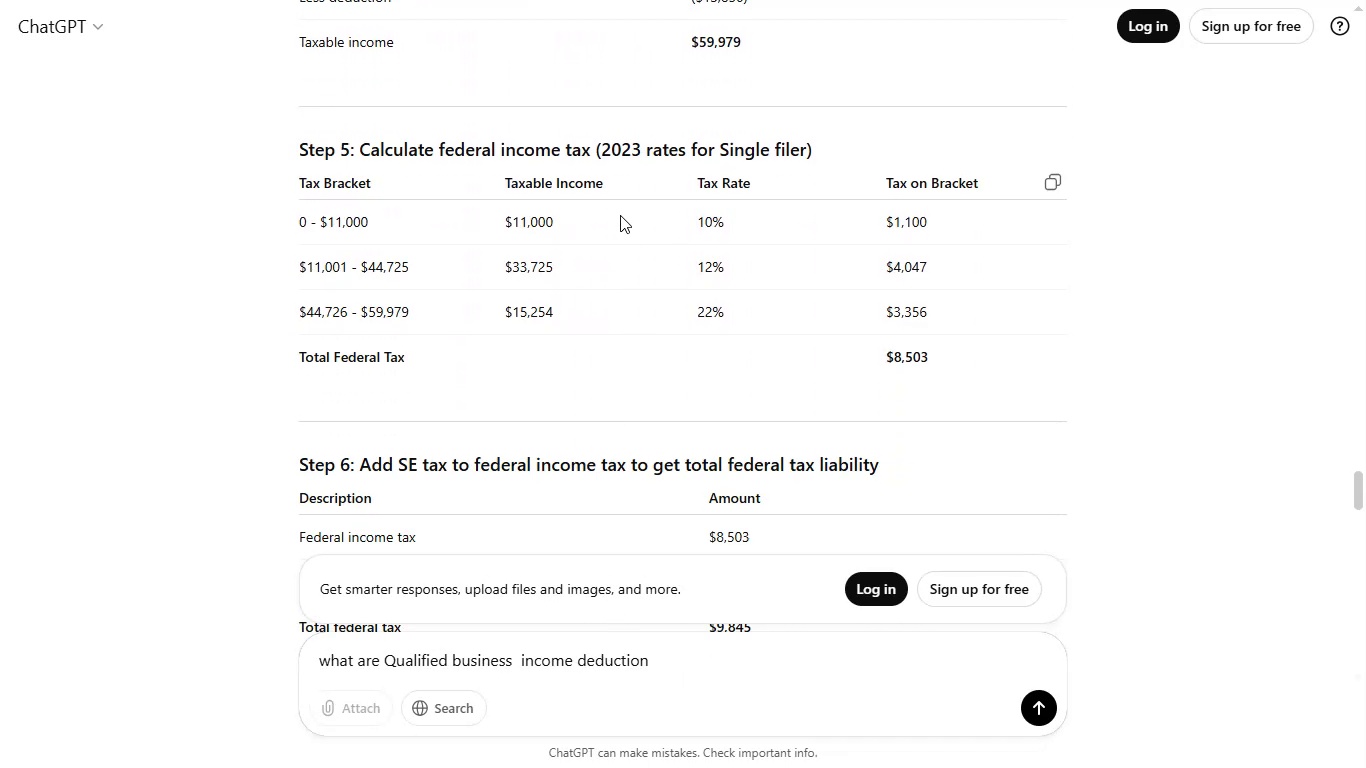 
key(Escape)
 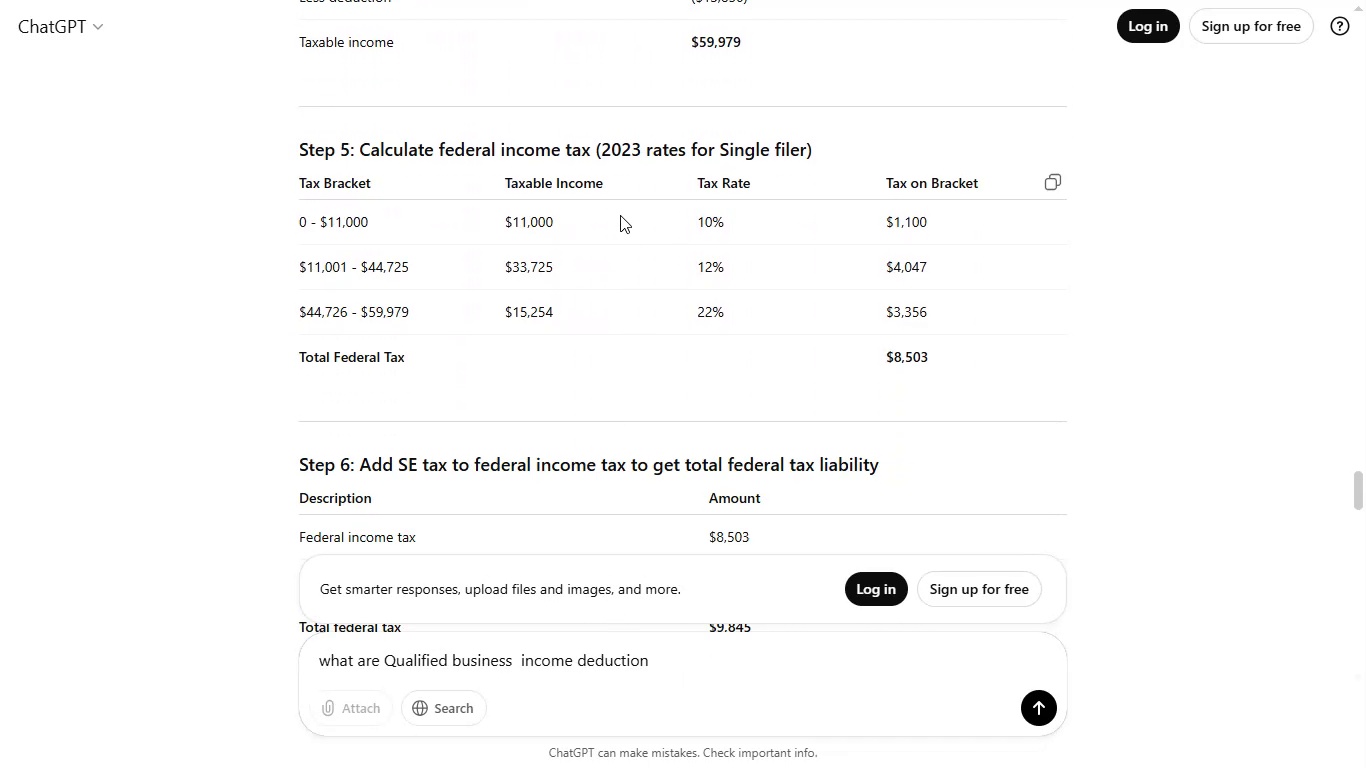 
key(Escape)
 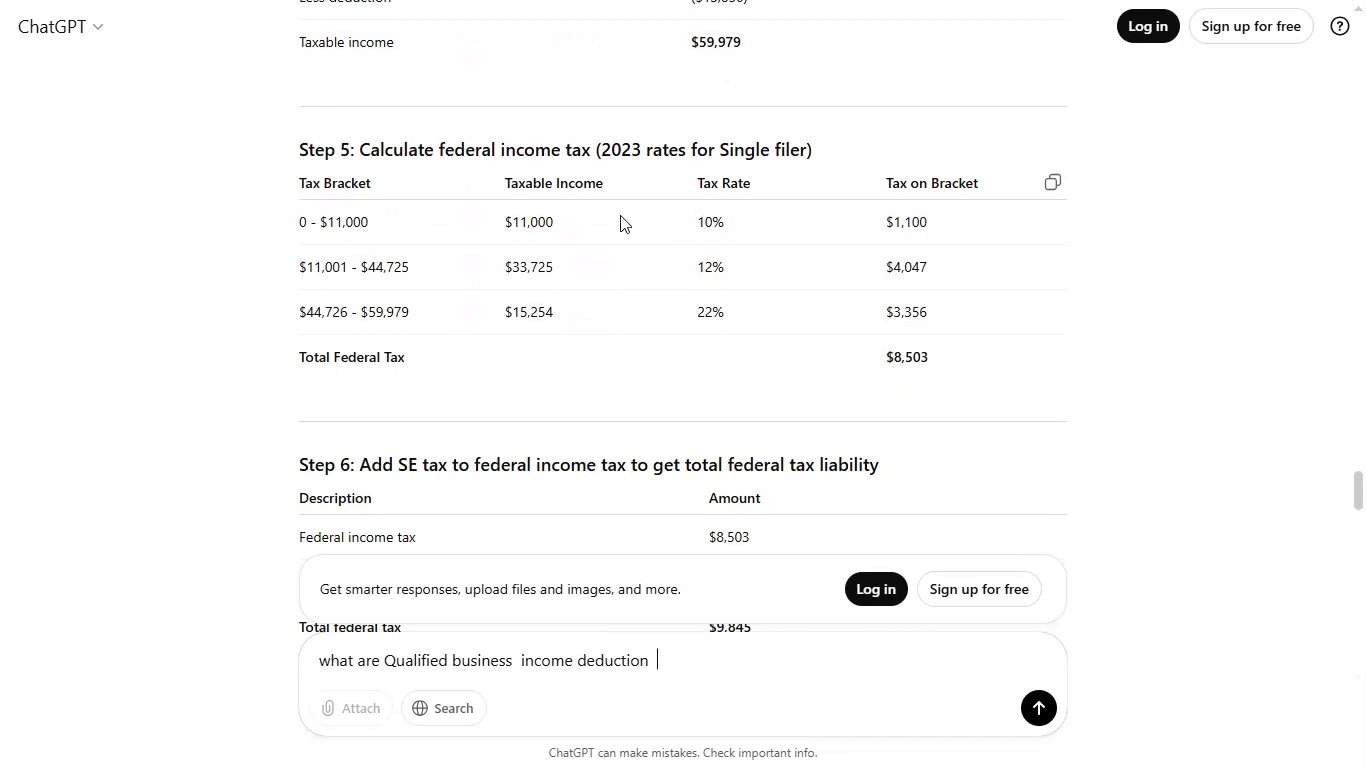 
key(Escape)
 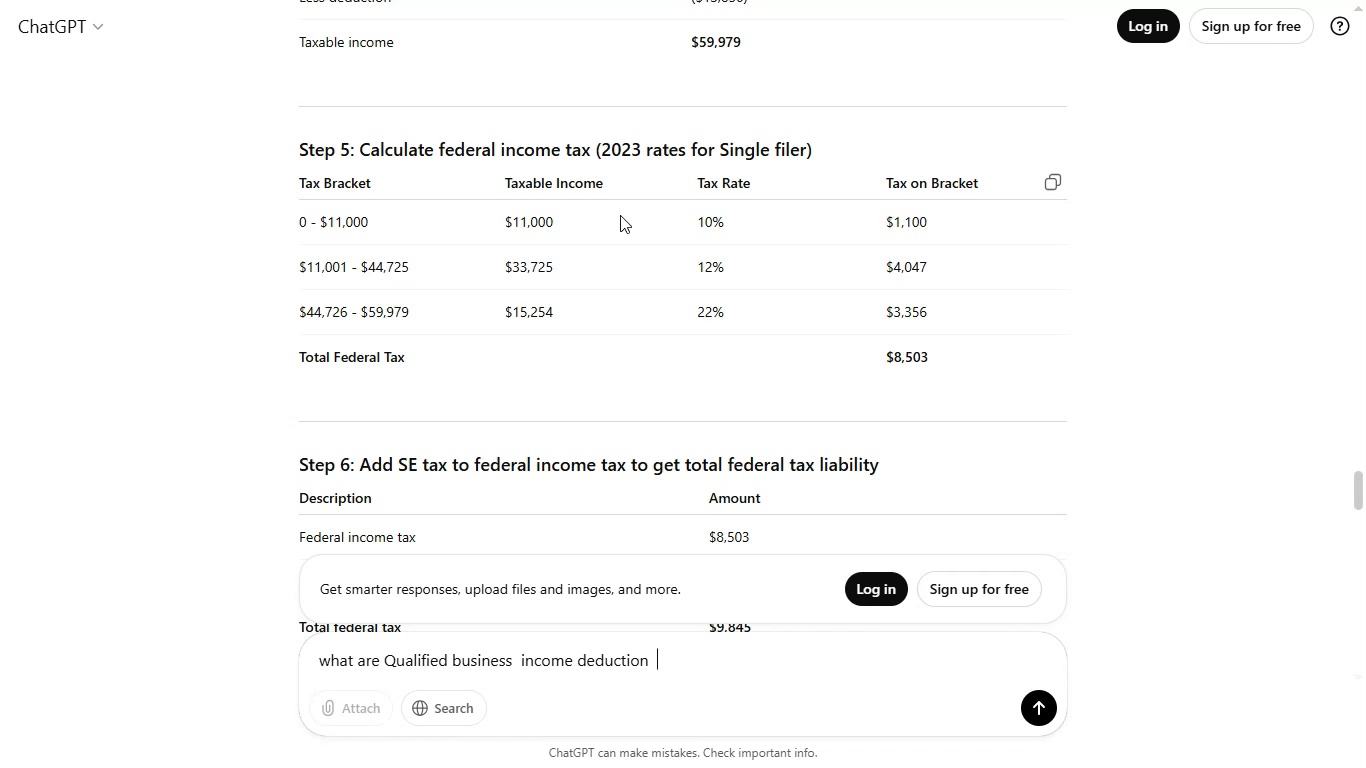 
key(F11)
 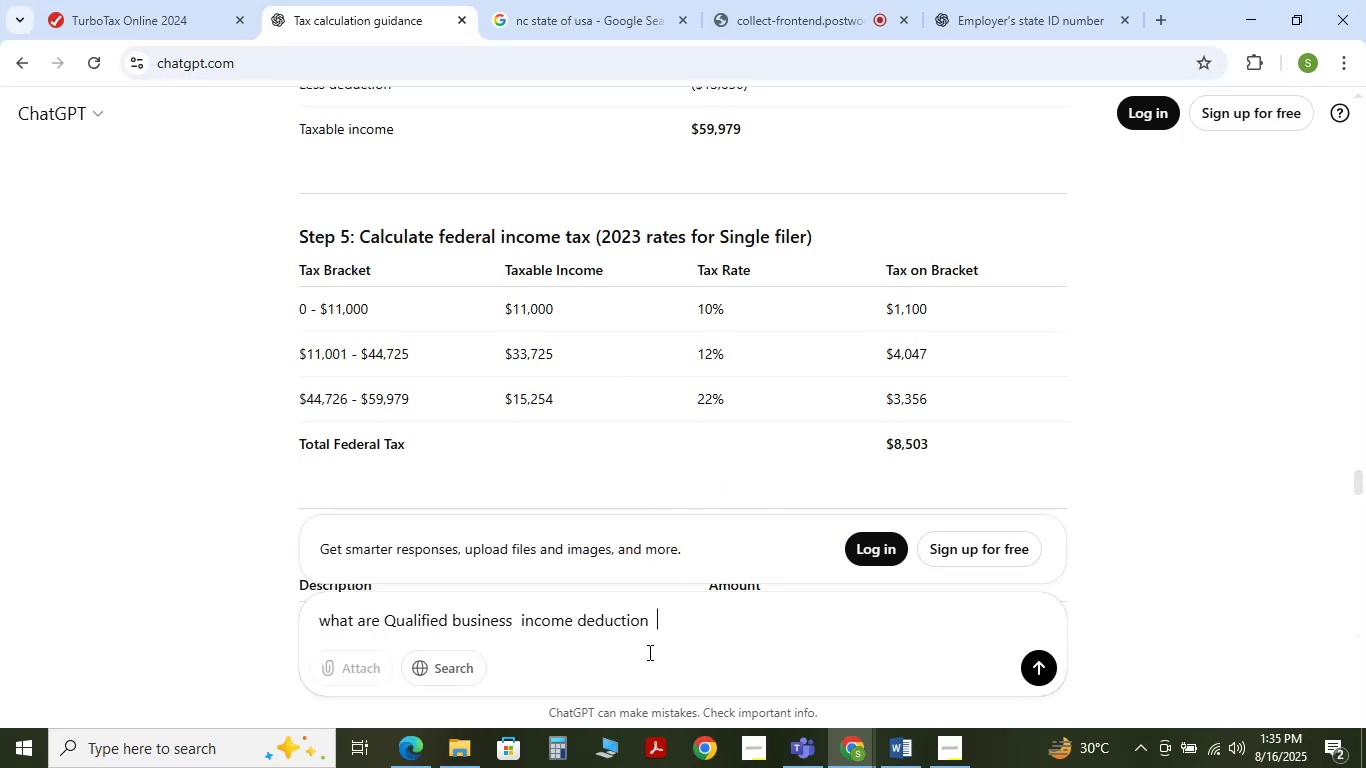 
wait(7.34)
 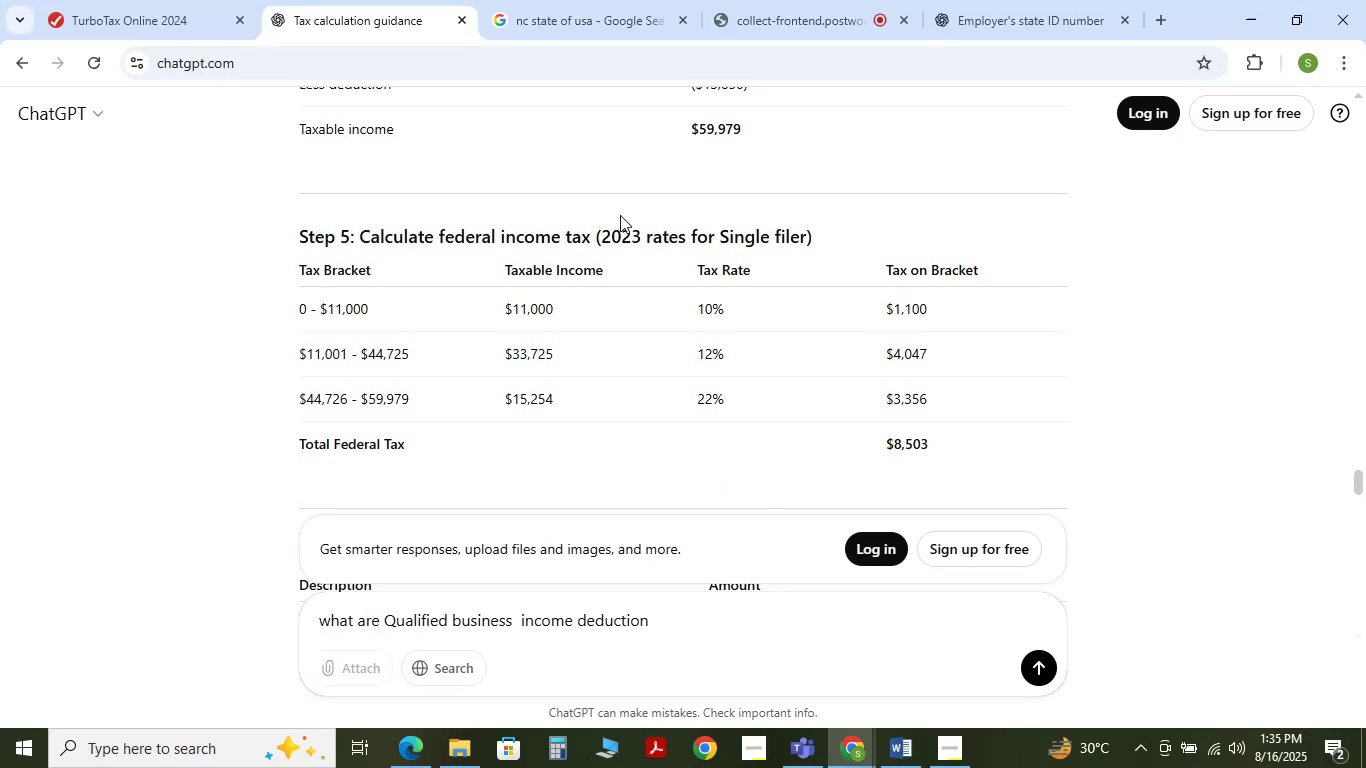 
key(Backspace)
 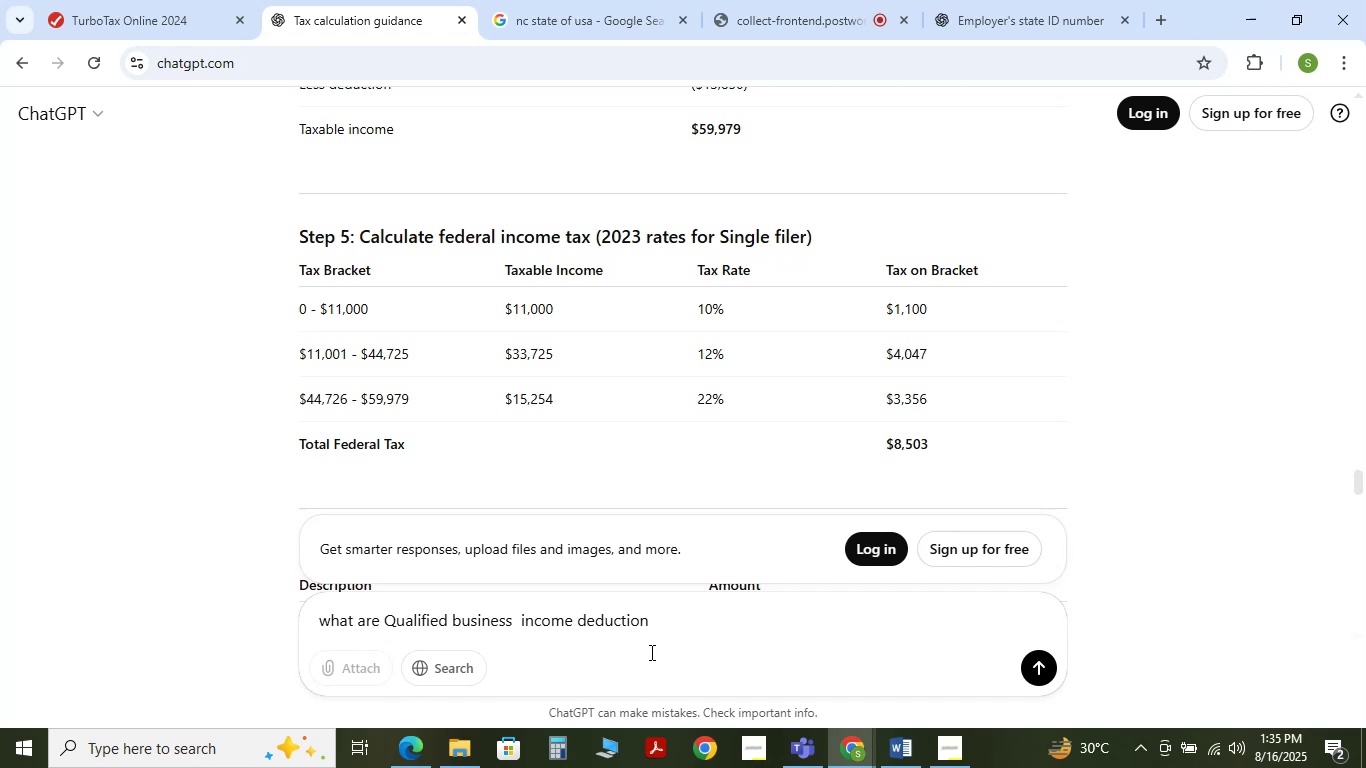 
key(Backspace)
 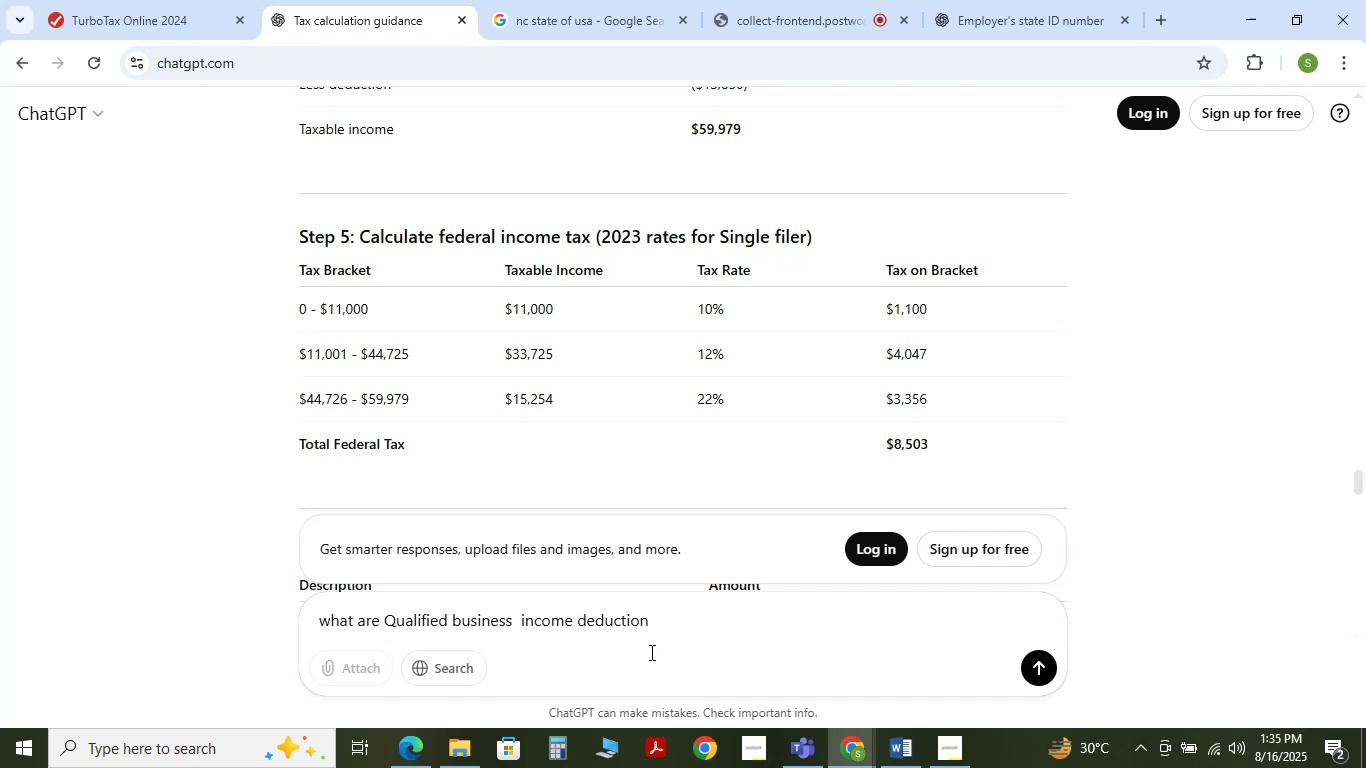 
key(Shift+Slash)
 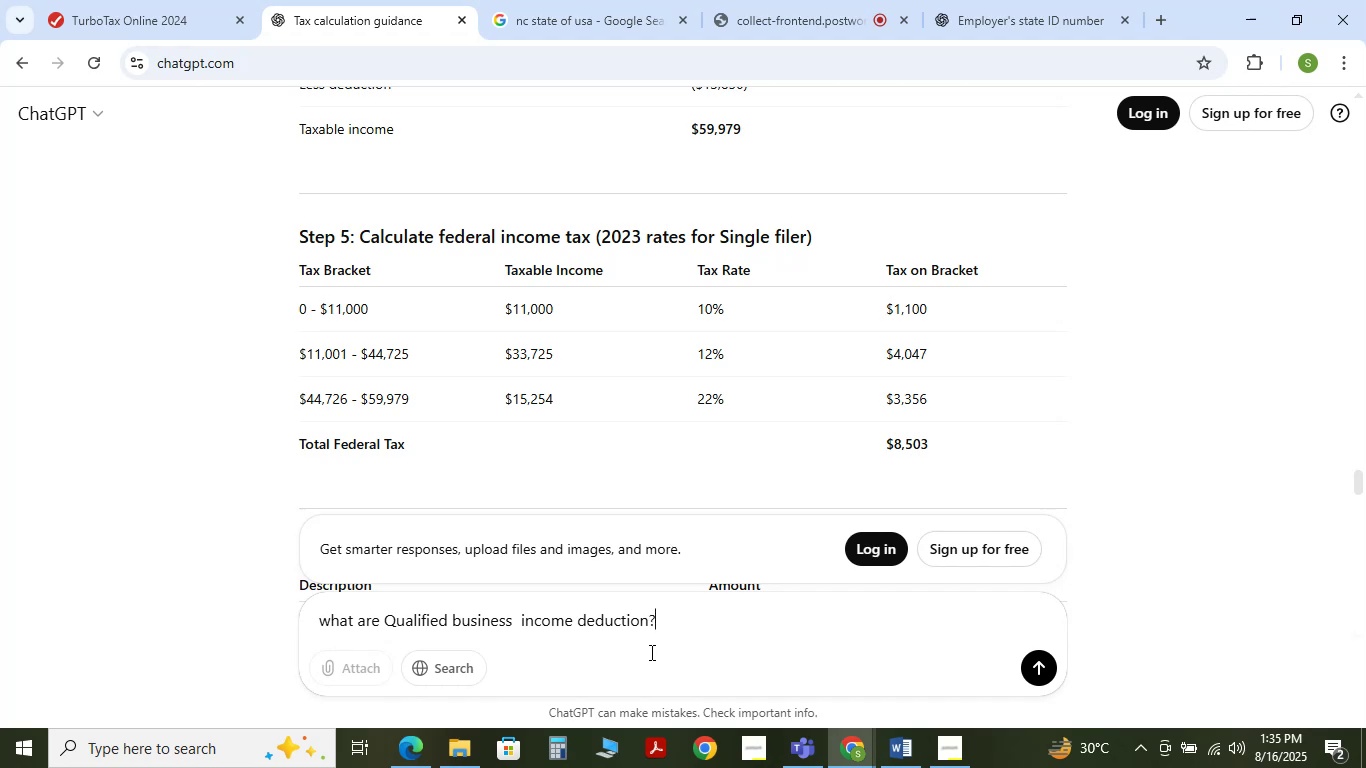 
key(Enter)
 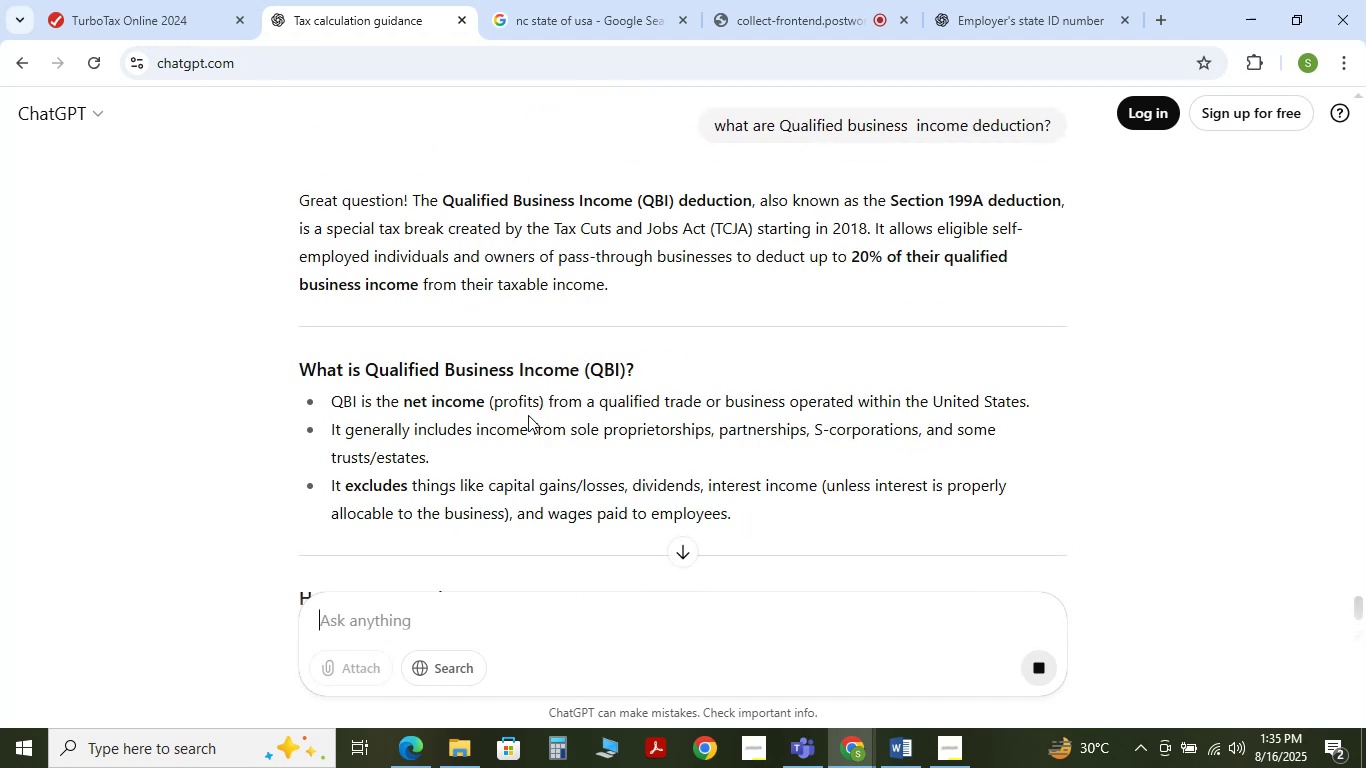 
scroll: coordinate [537, 423], scroll_direction: down, amount: 4.0
 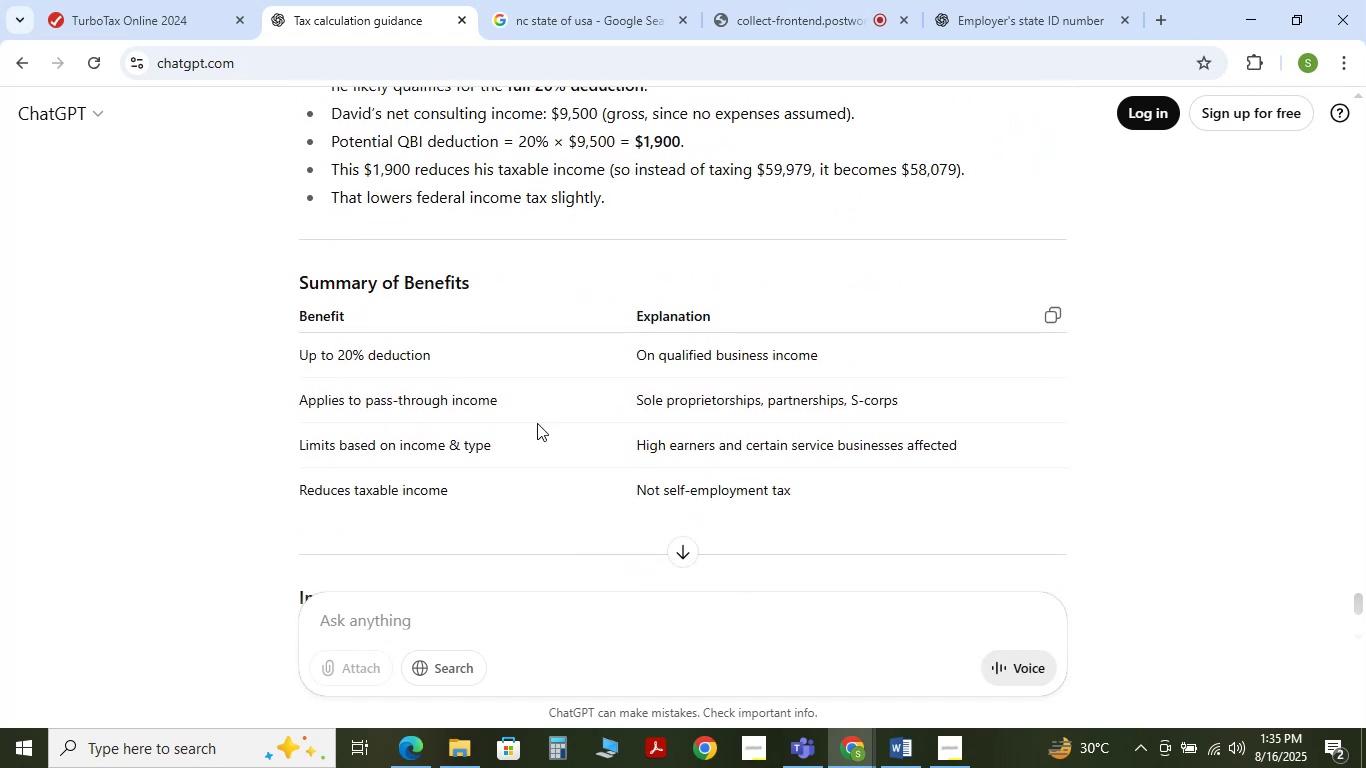 
scroll: coordinate [537, 423], scroll_direction: up, amount: 2.0
 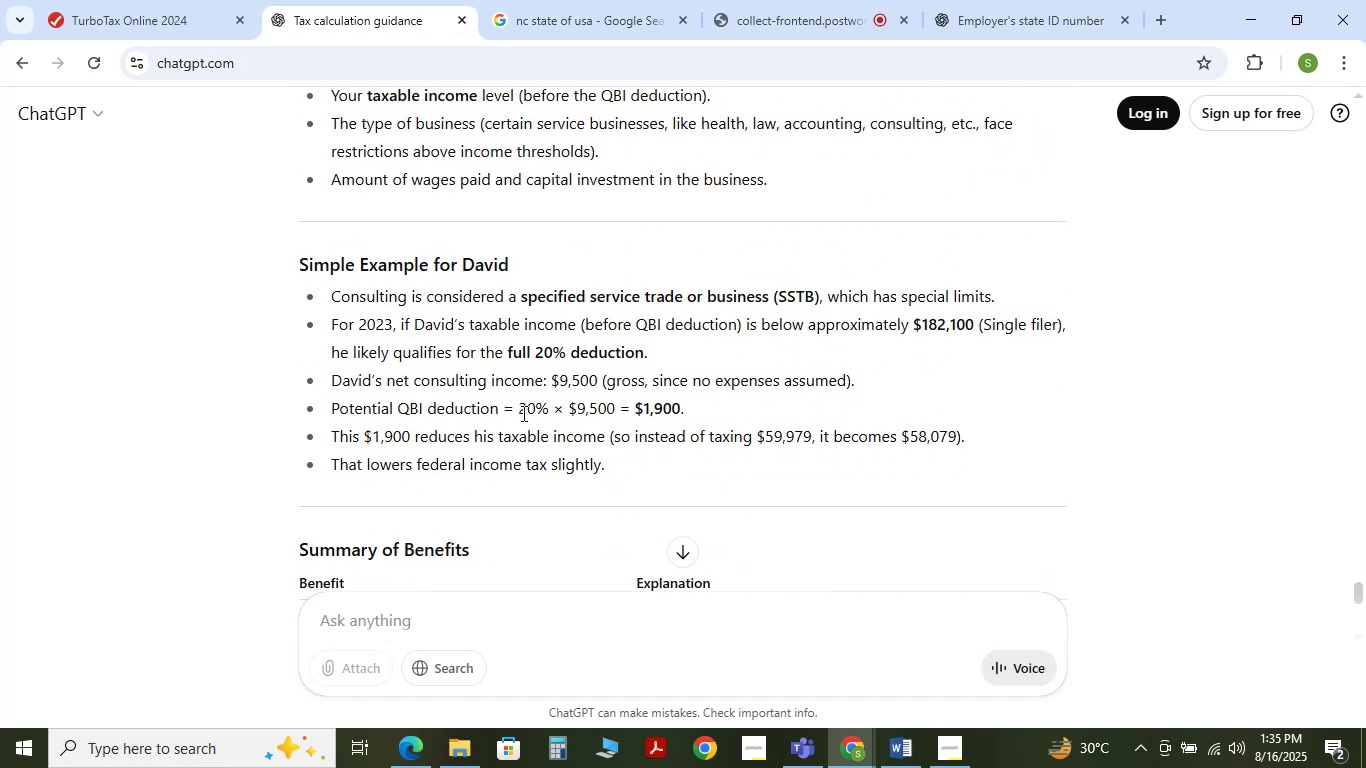 
left_click_drag(start_coordinate=[518, 413], to_coordinate=[615, 412])
 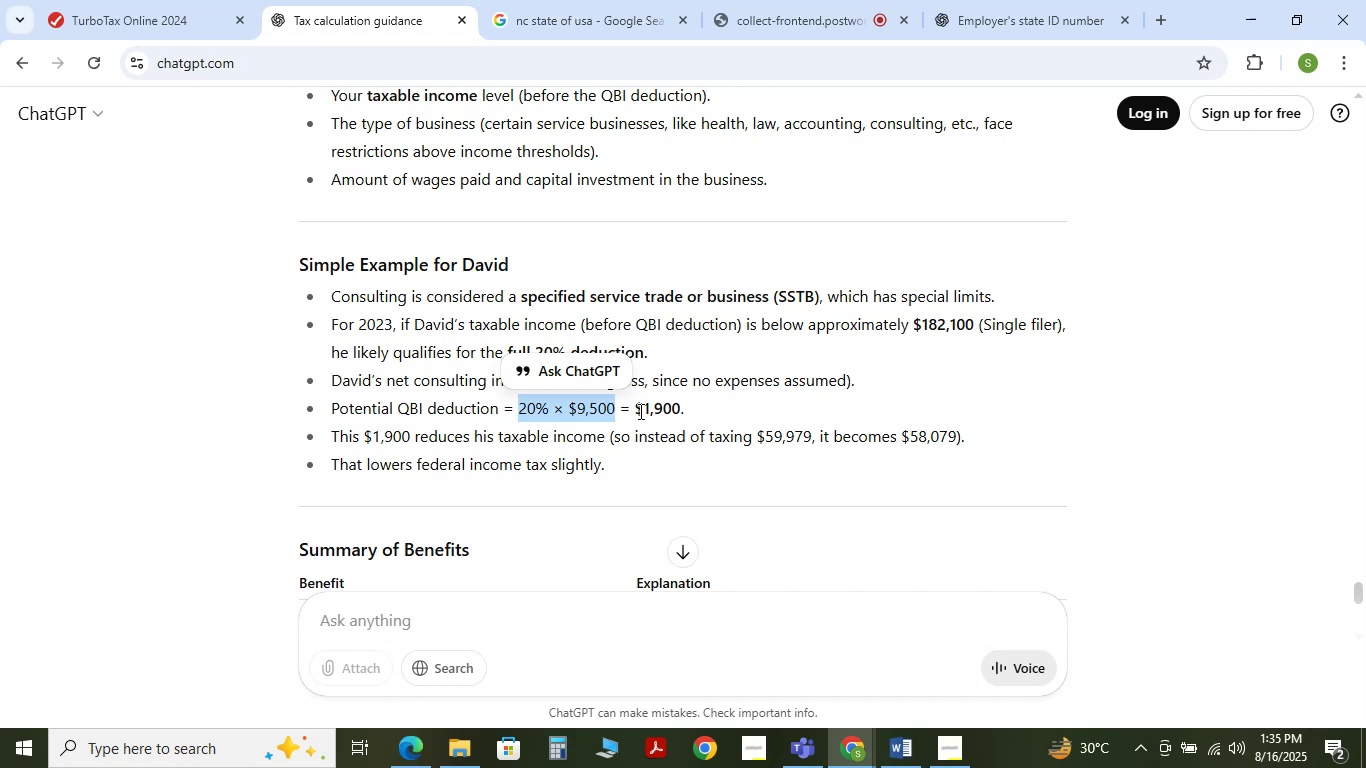 
left_click_drag(start_coordinate=[638, 411], to_coordinate=[684, 412])
 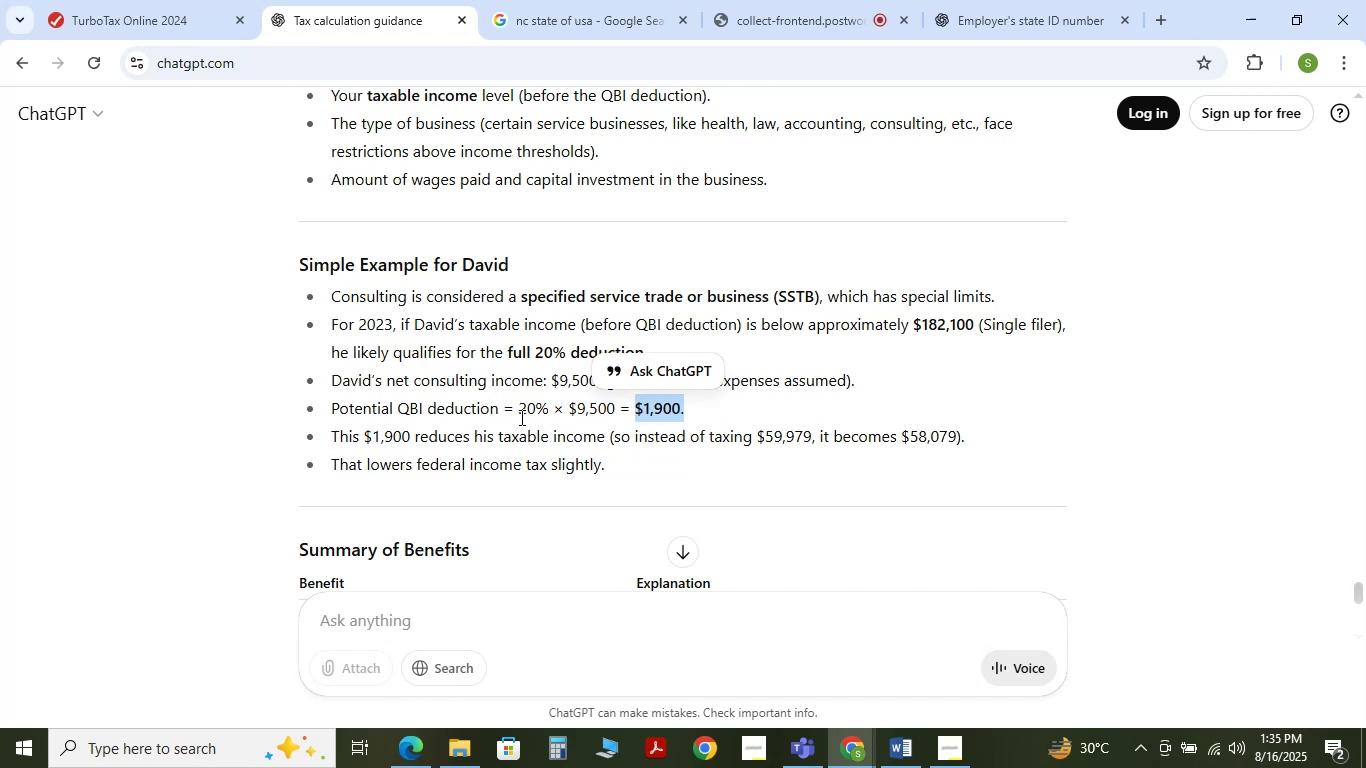 
left_click([518, 416])
 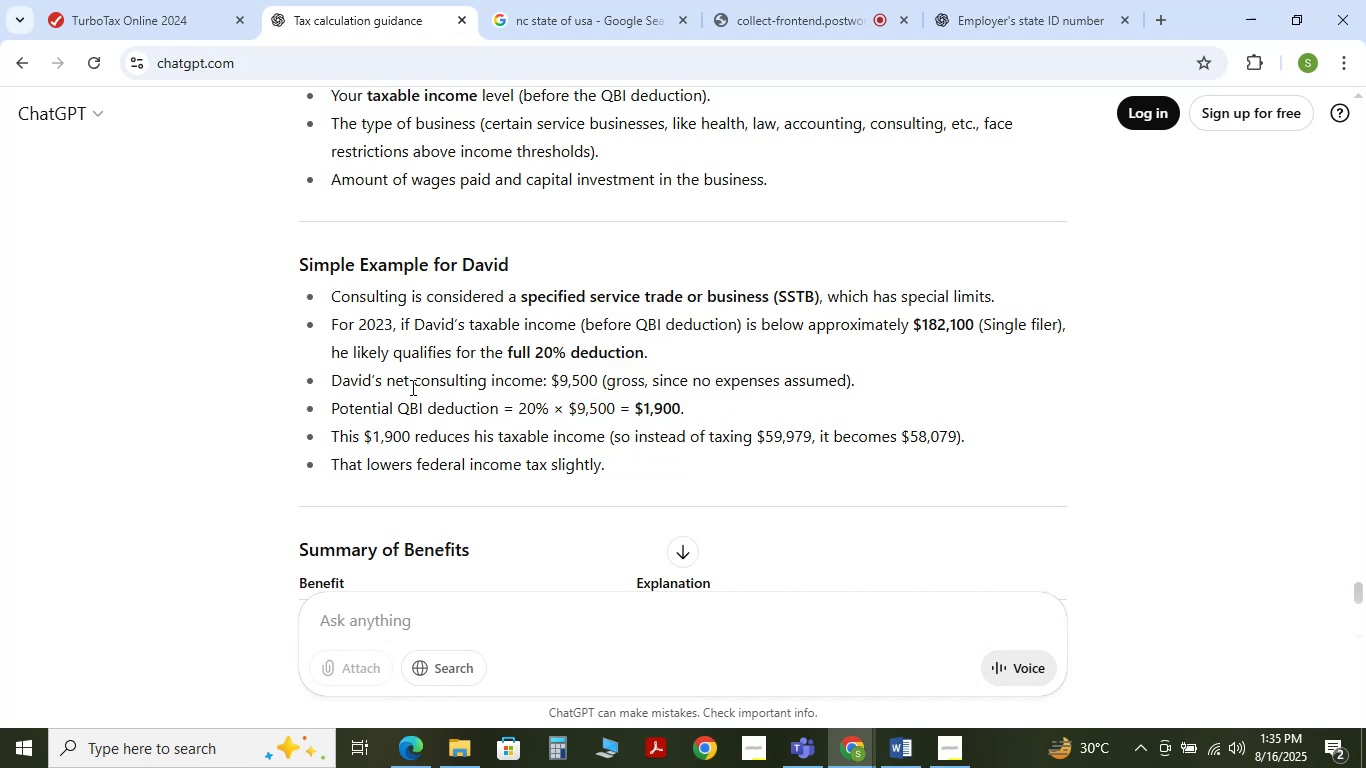 
left_click([536, 630])
 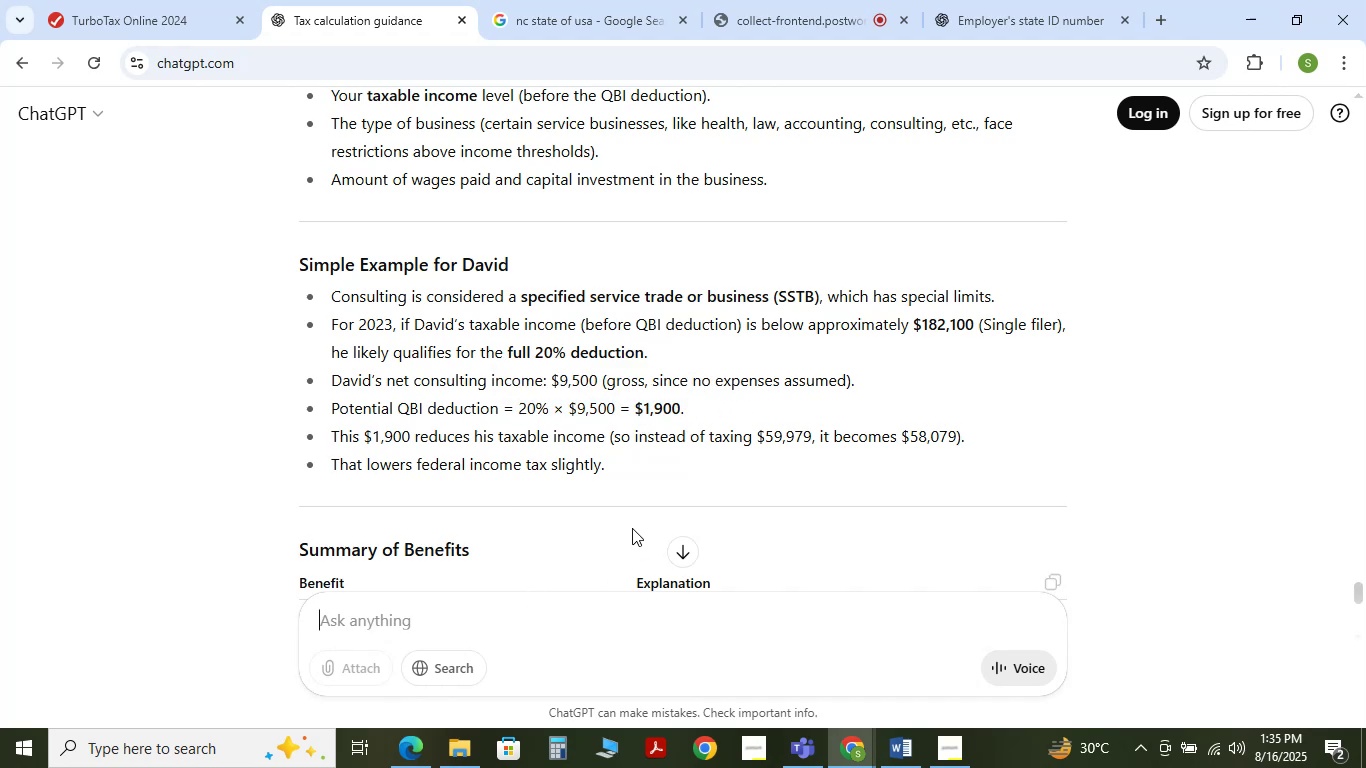 
scroll: coordinate [633, 522], scroll_direction: down, amount: 3.0
 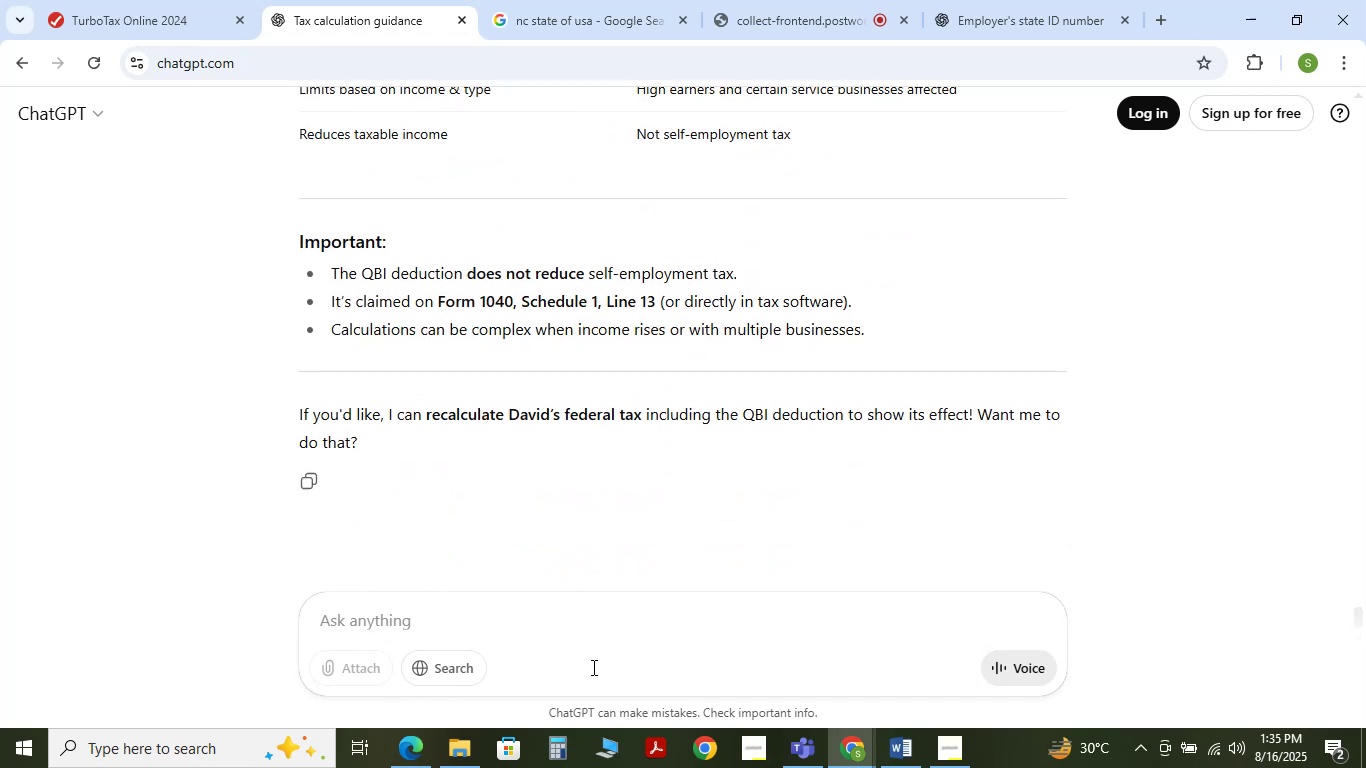 
left_click([590, 641])
 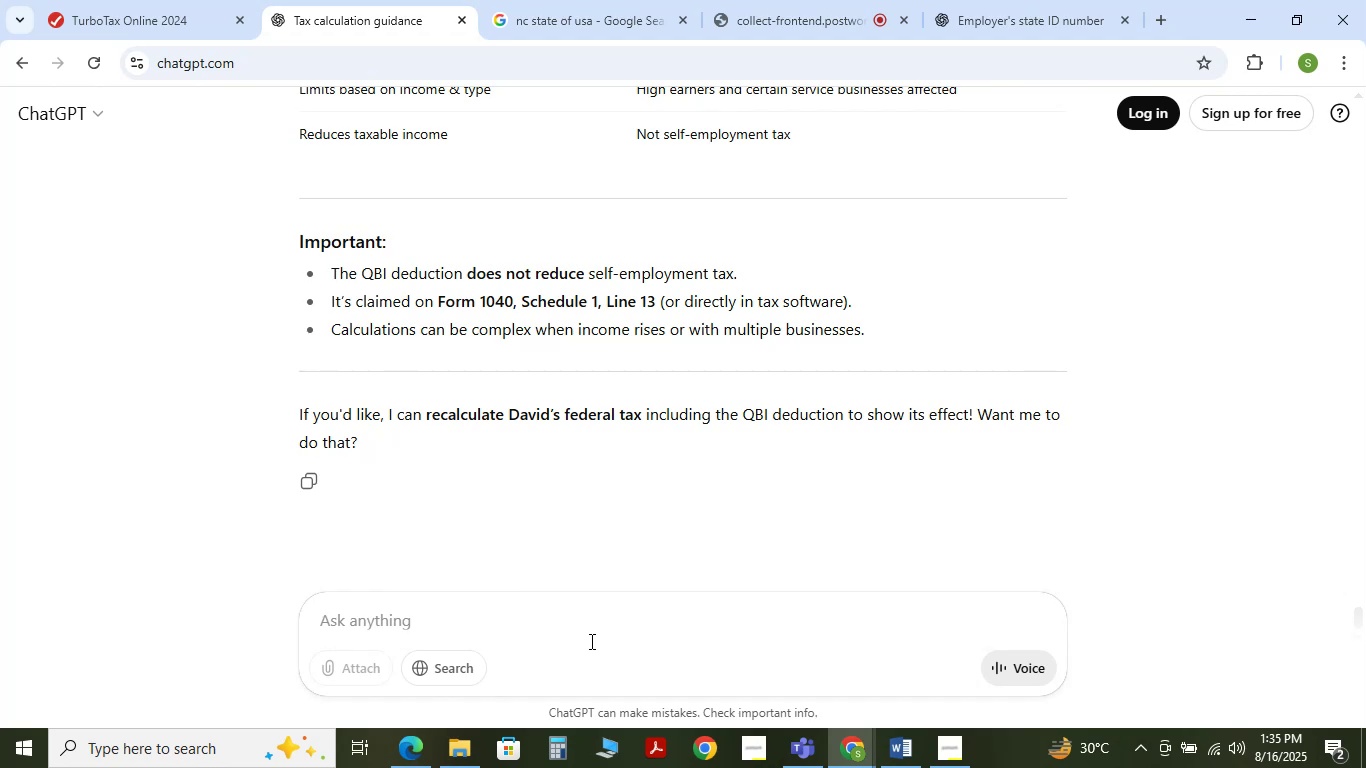 
type(according too)
key(Backspace)
type( scenario what  )
key(Backspace)
type(is )
 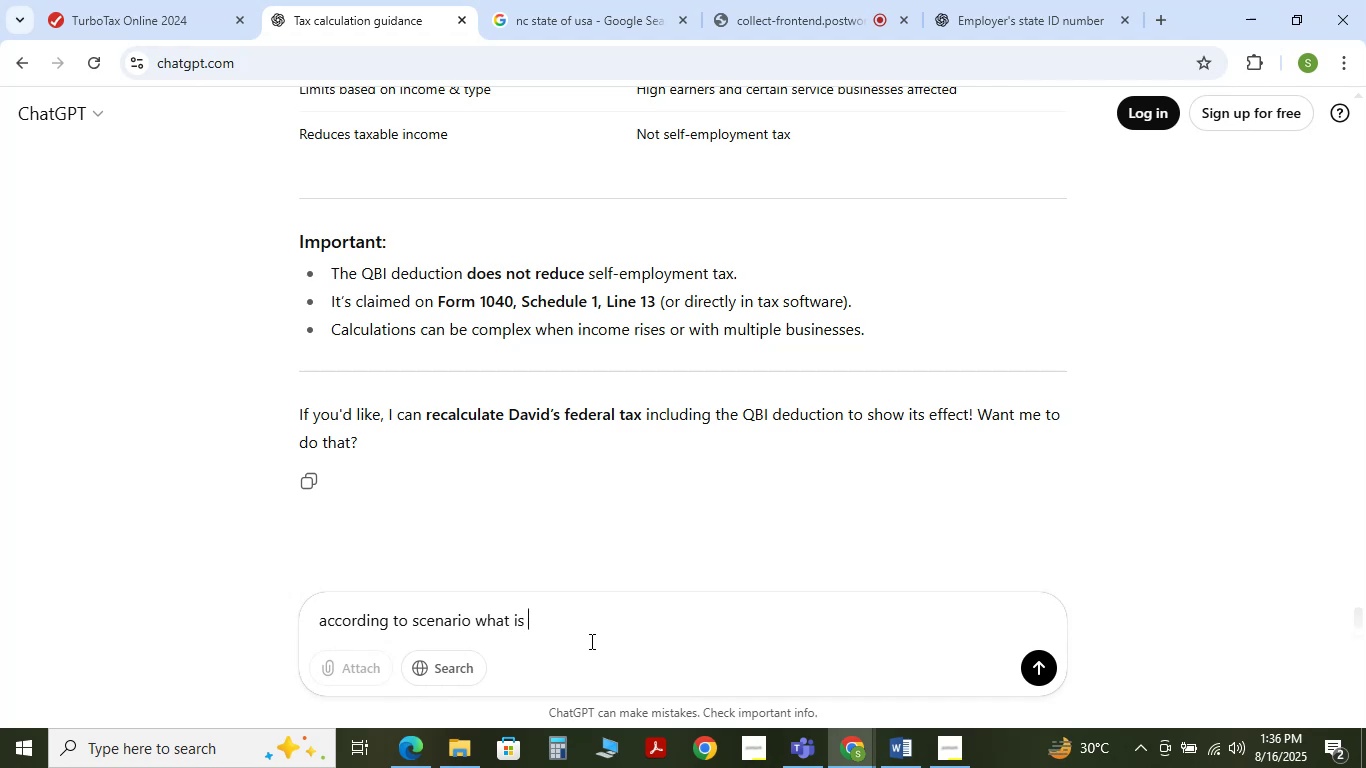 
key(Control+V)
 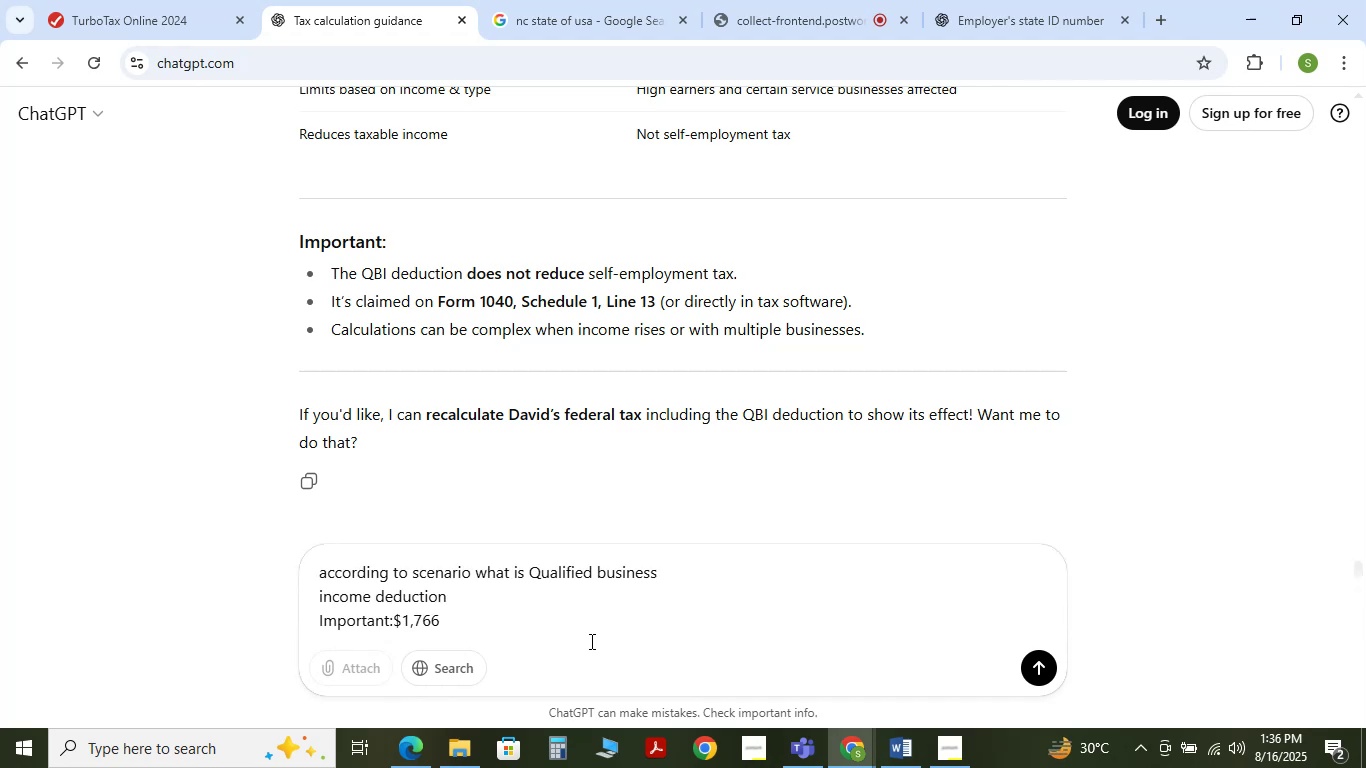 
hold_key(key=Backspace, duration=0.72)
 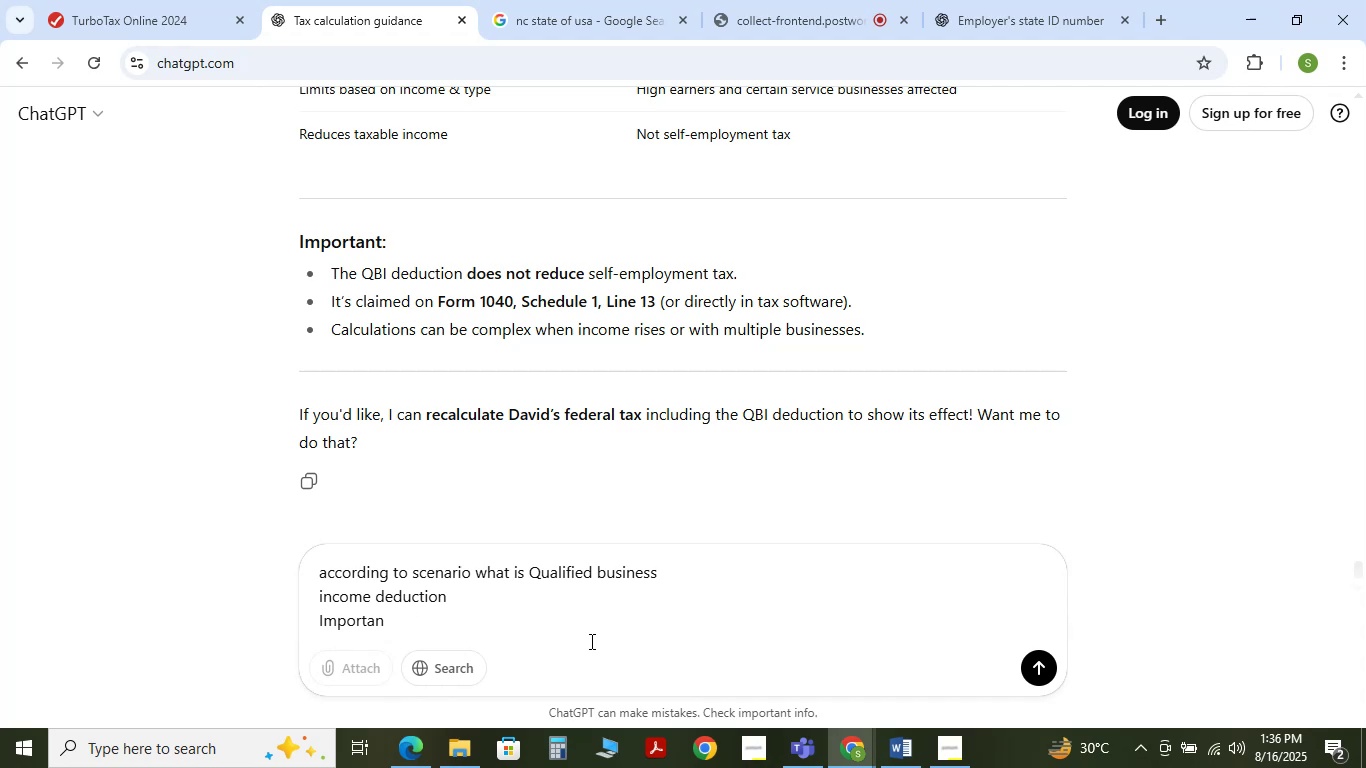 
key(Backspace)
 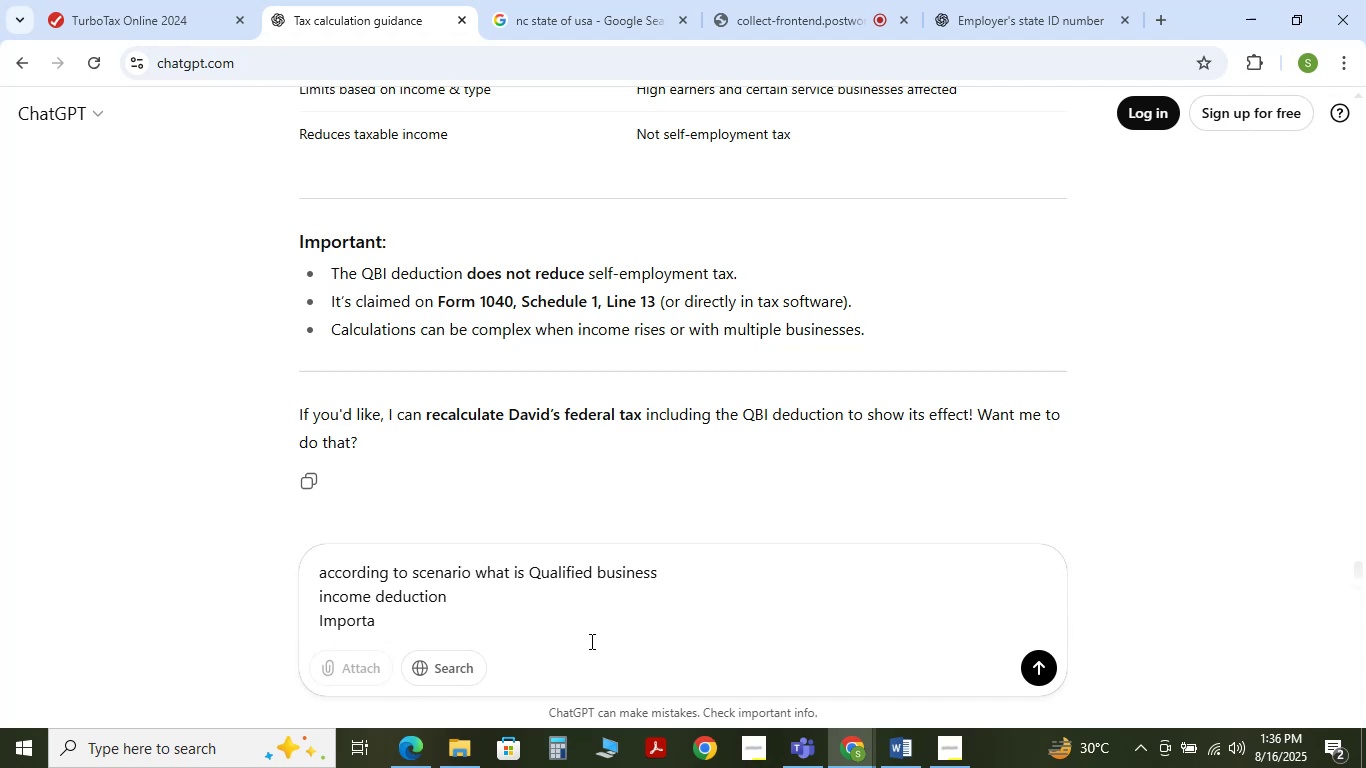 
key(Backspace)
 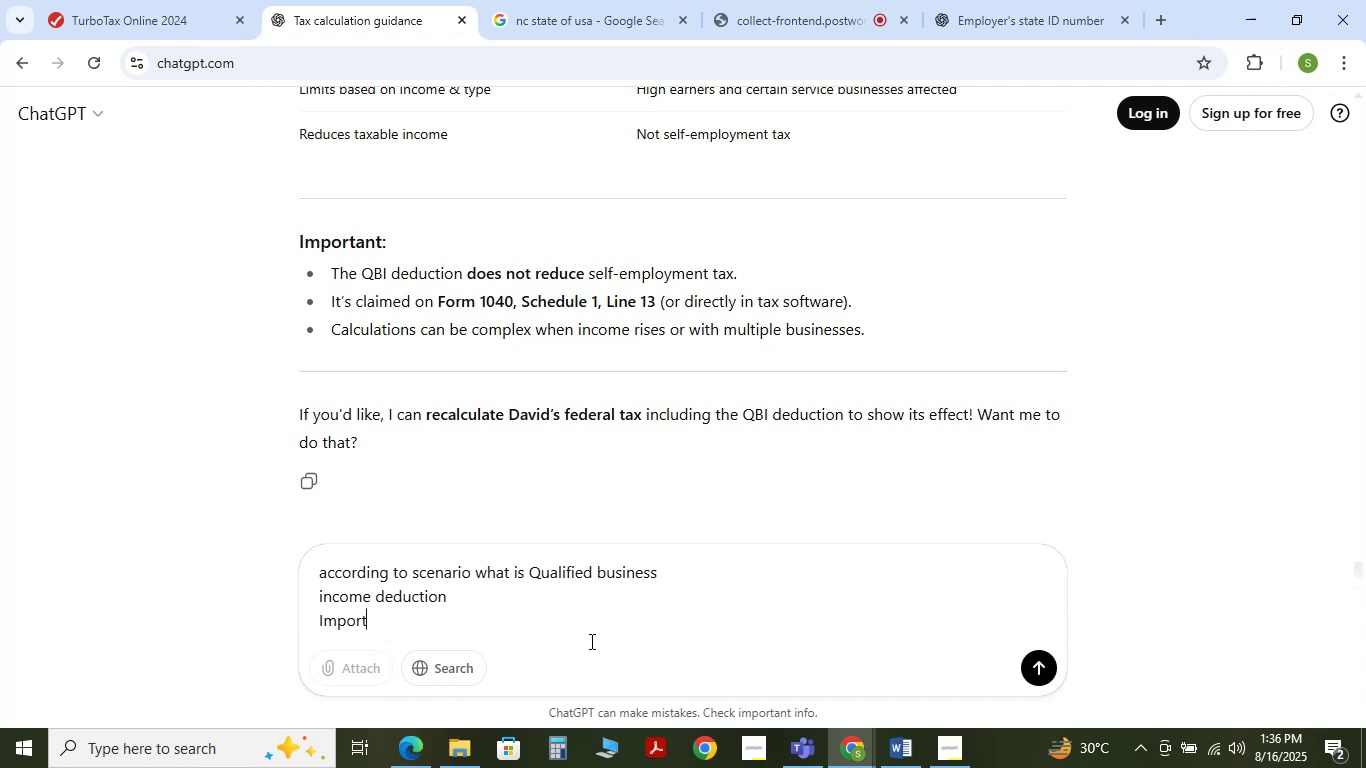 
key(Backspace)
 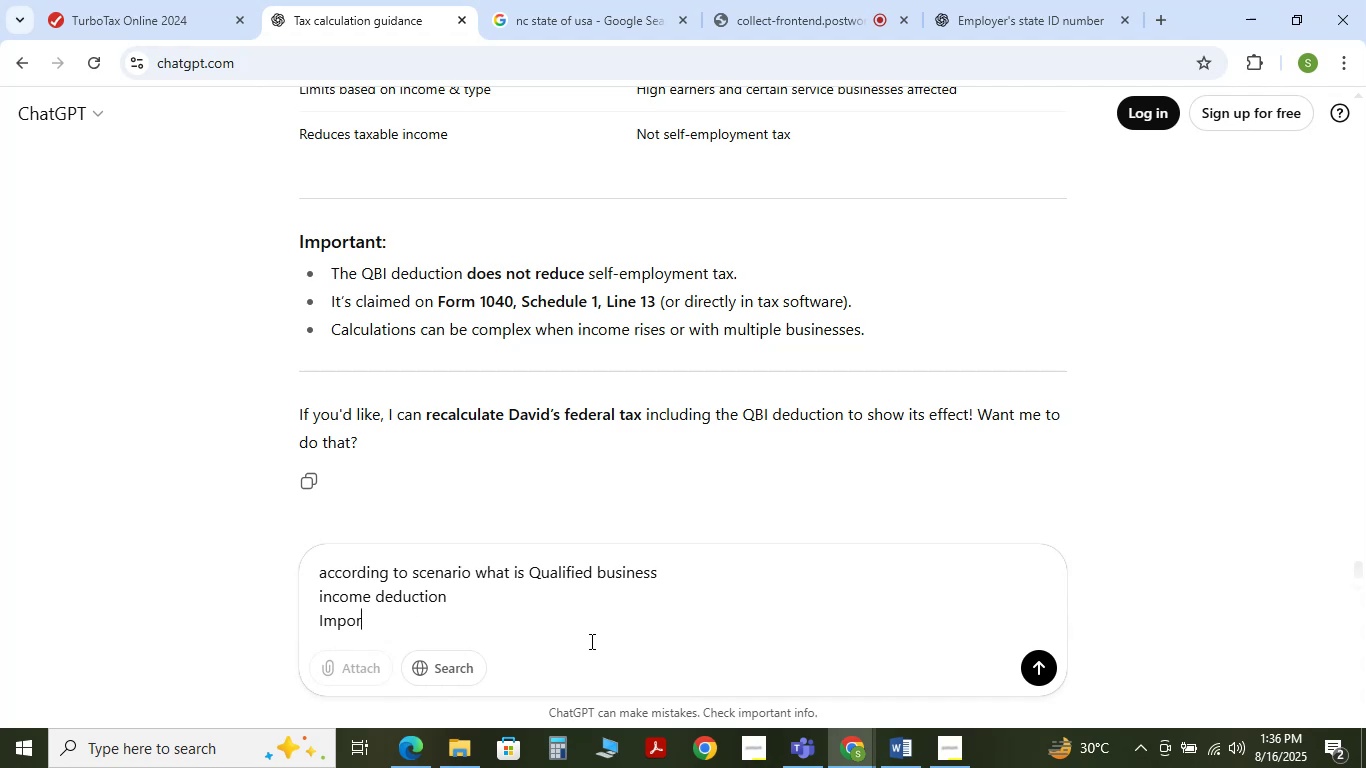 
key(Backspace)
 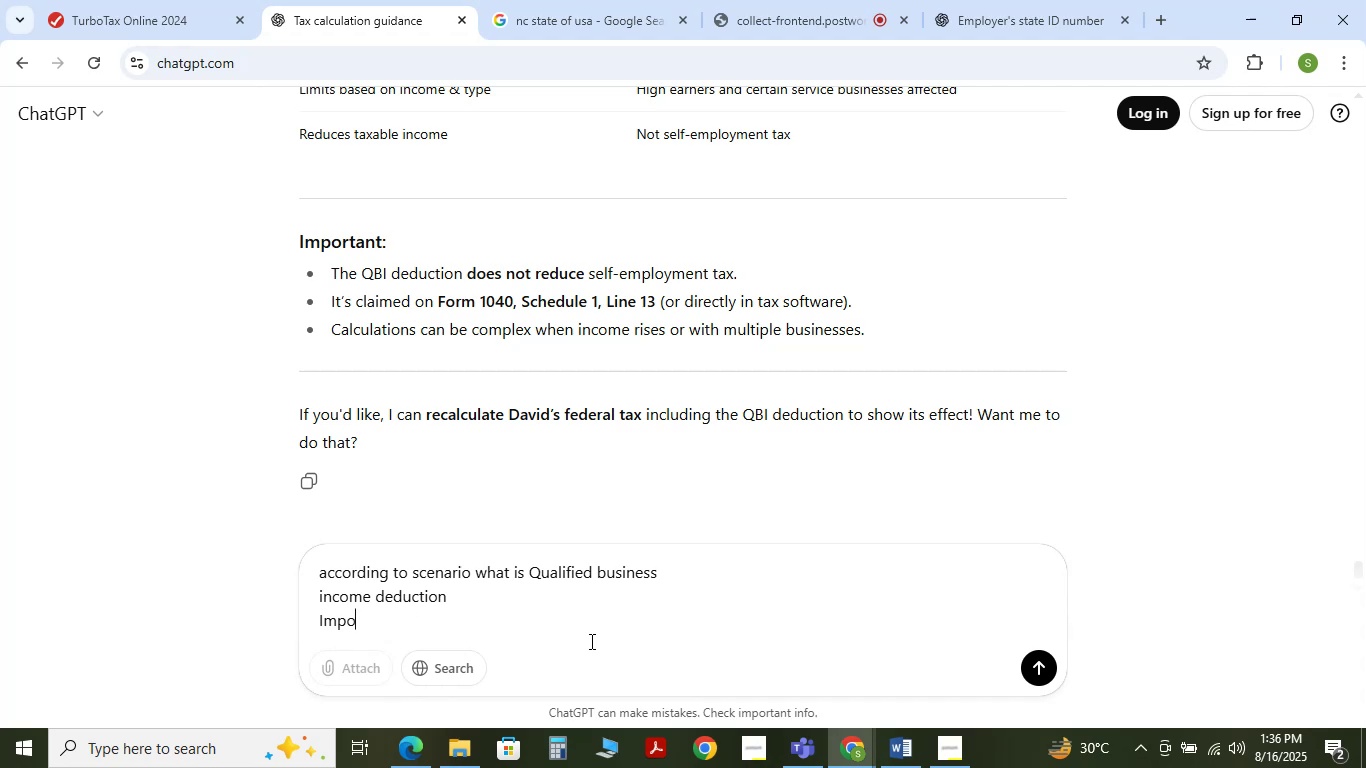 
key(Backspace)
 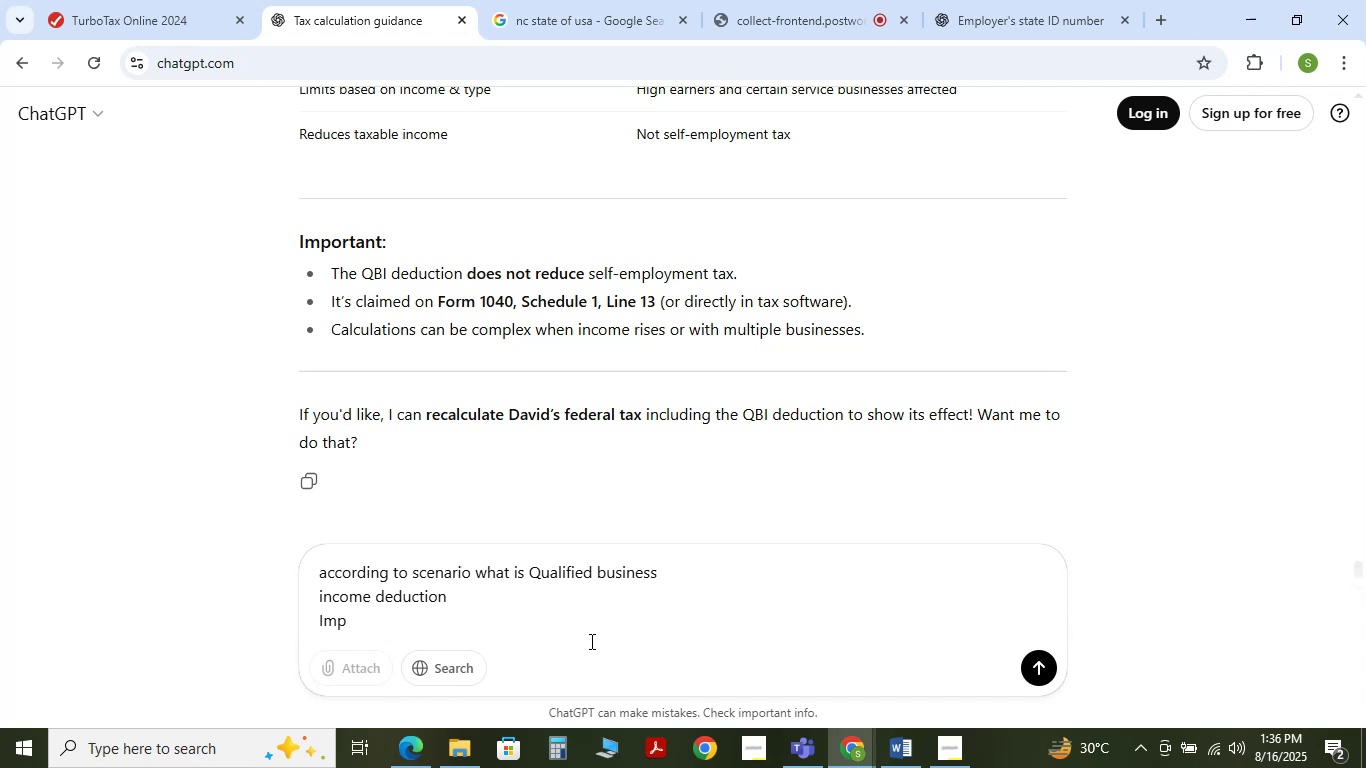 
key(Backspace)
 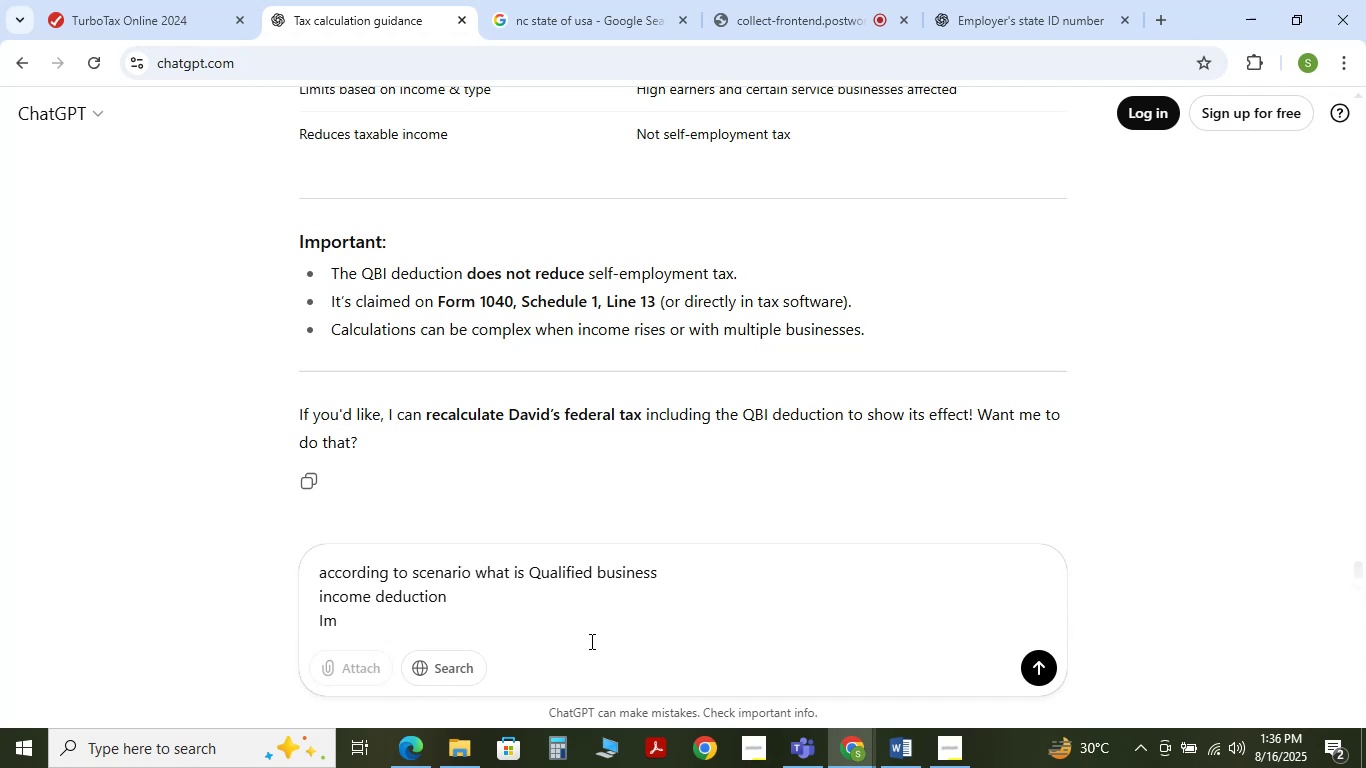 
key(Backspace)
 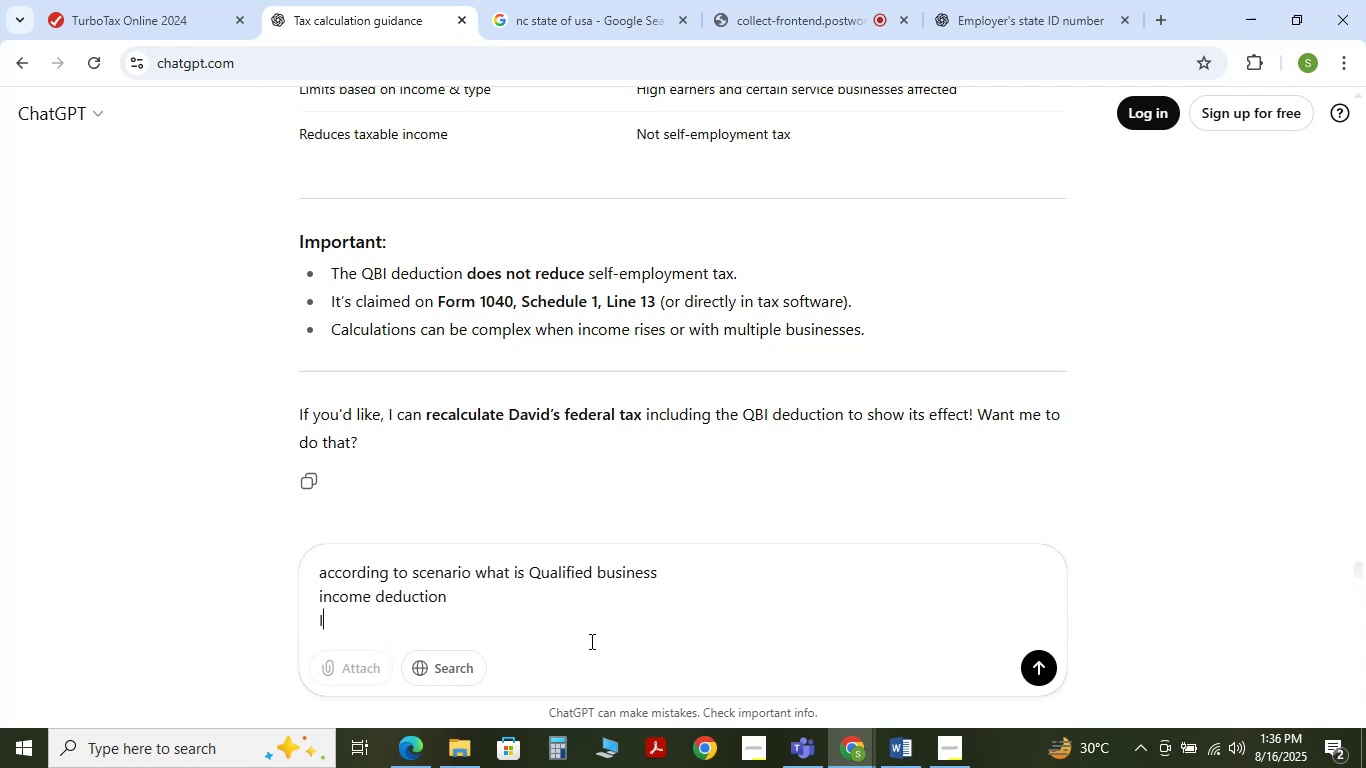 
key(Backspace)
 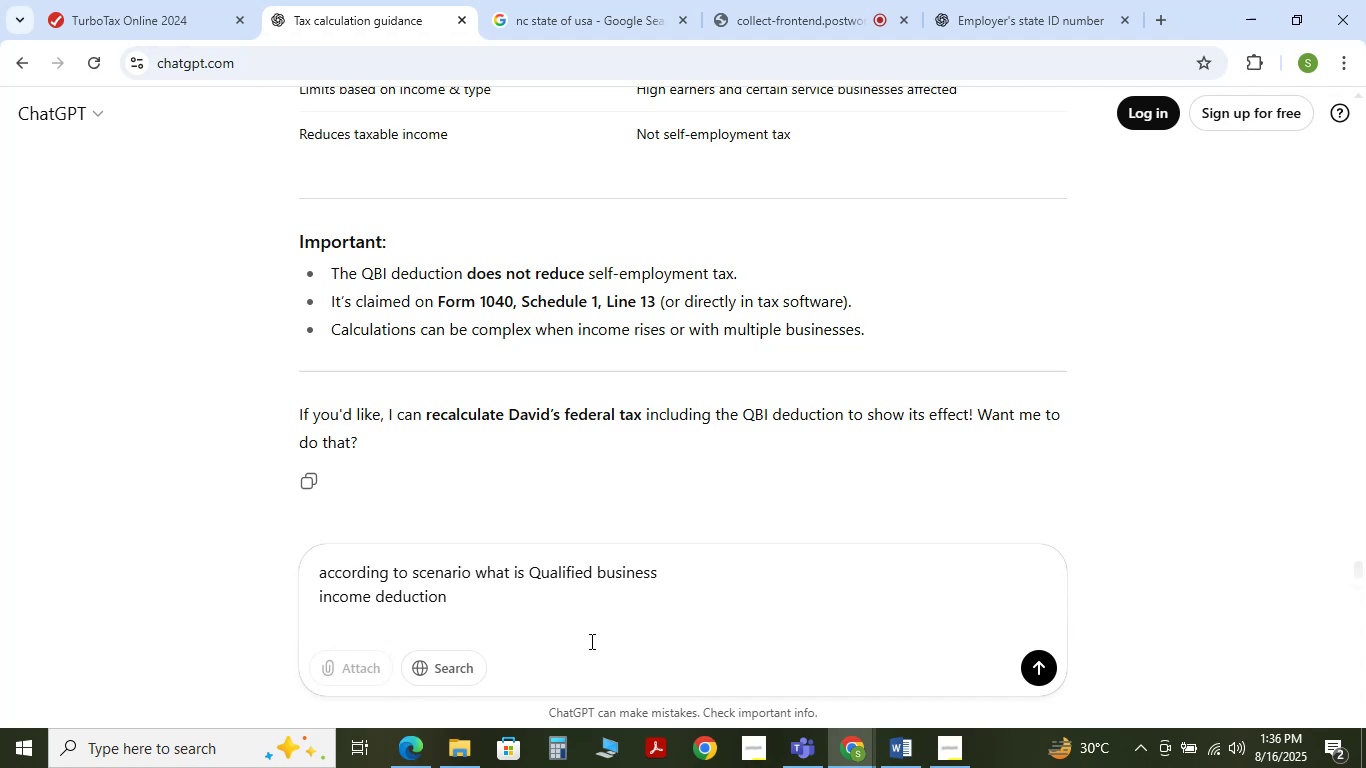 
key(Enter)
 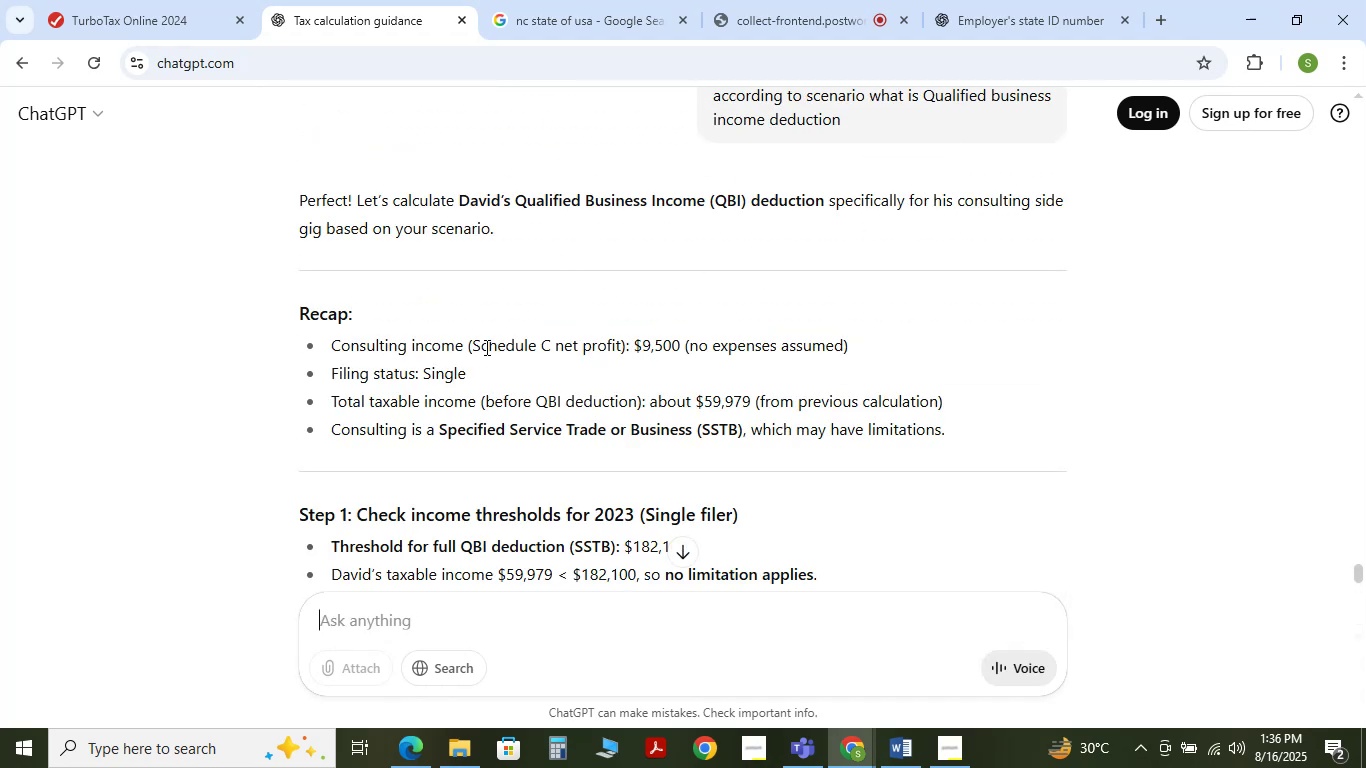 
wait(7.46)
 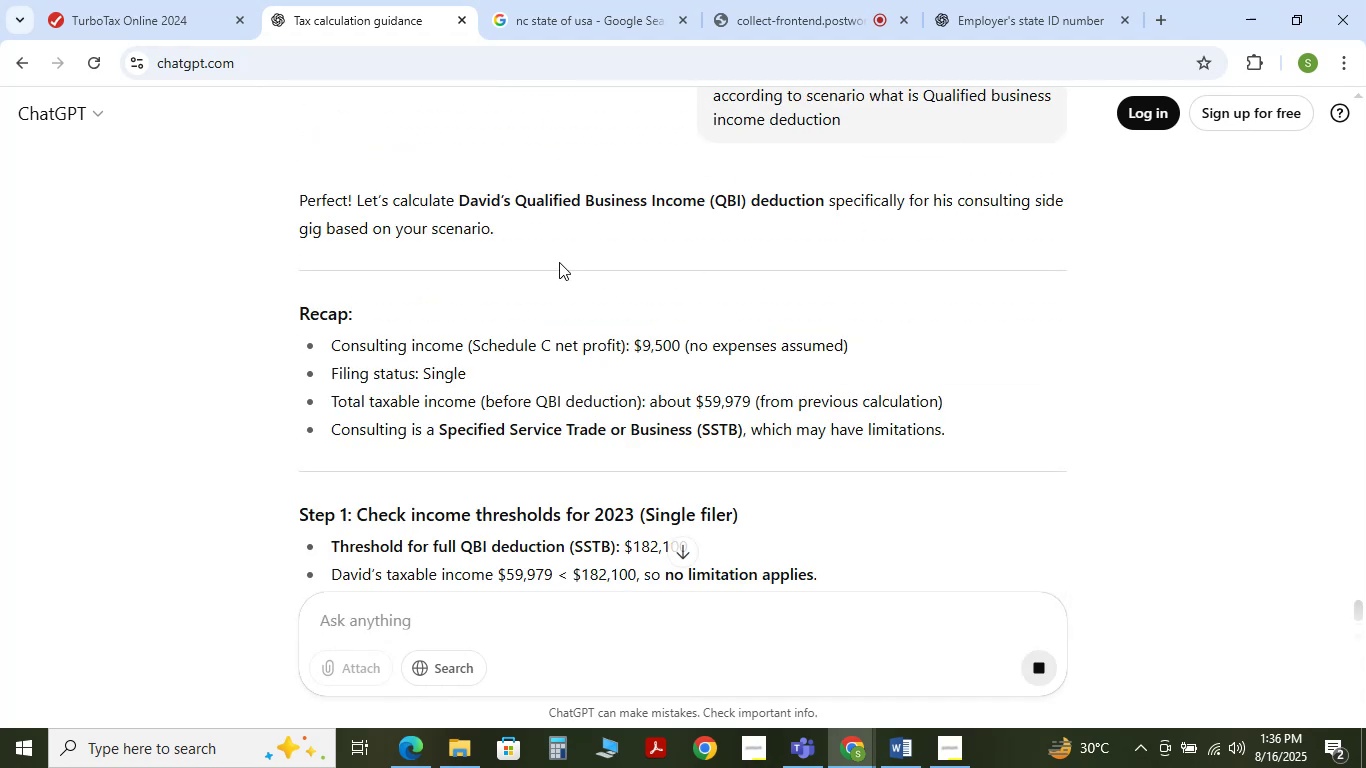 
left_click_drag(start_coordinate=[645, 344], to_coordinate=[679, 348])
 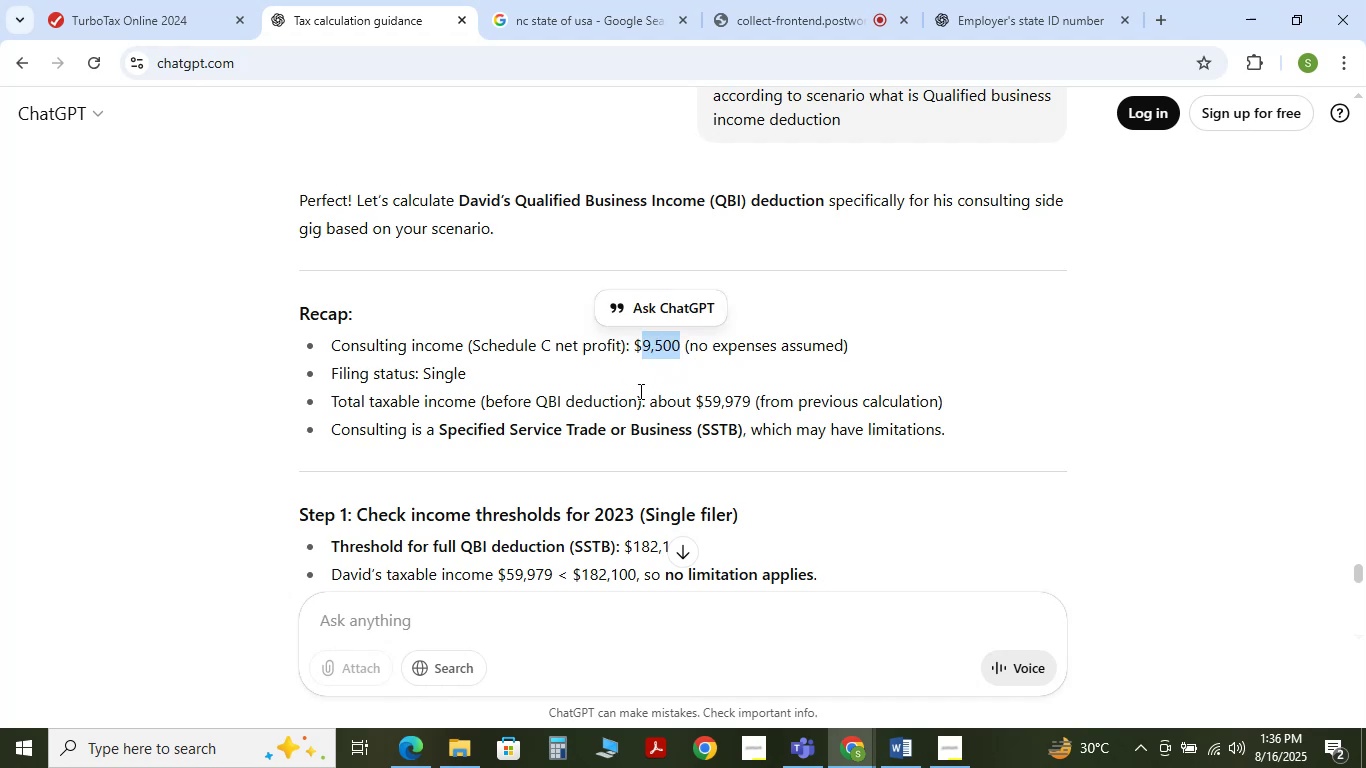 
left_click([639, 391])
 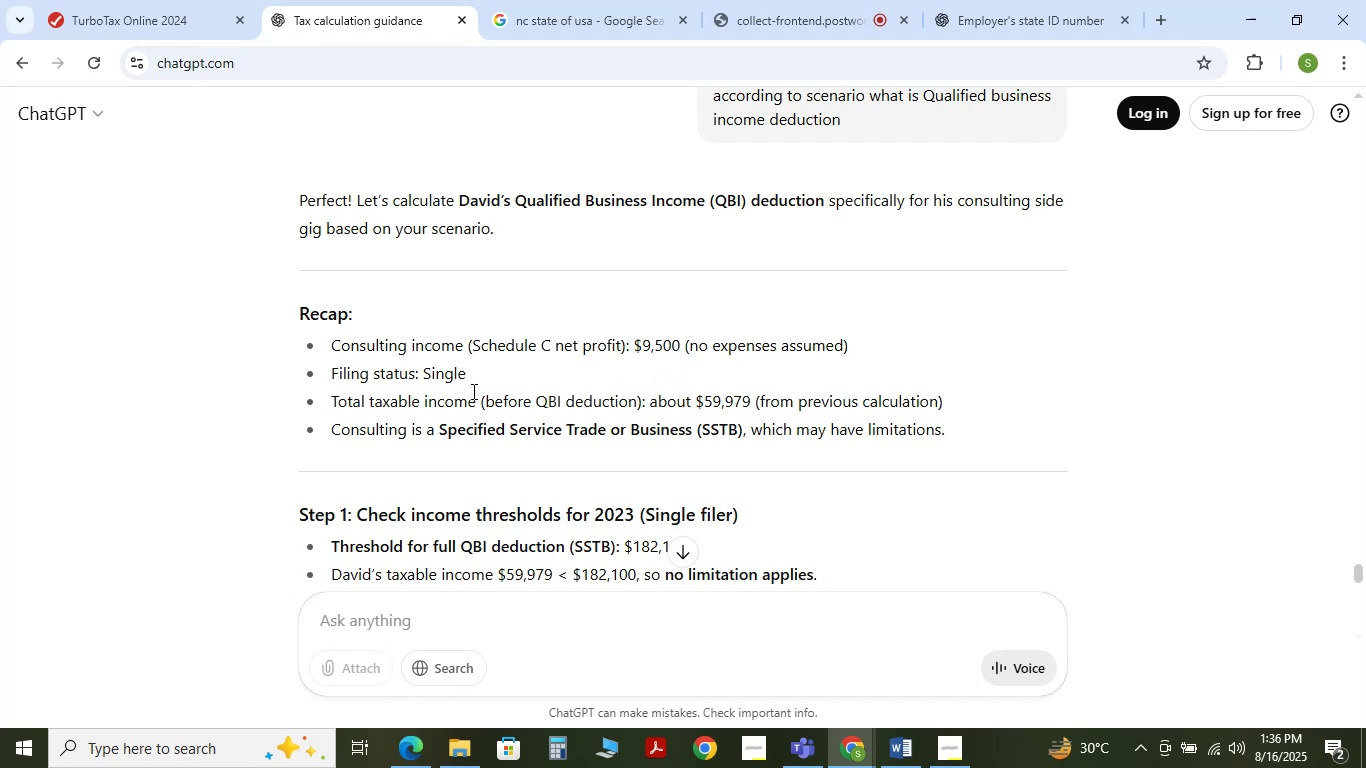 
scroll: coordinate [472, 391], scroll_direction: down, amount: 1.0
 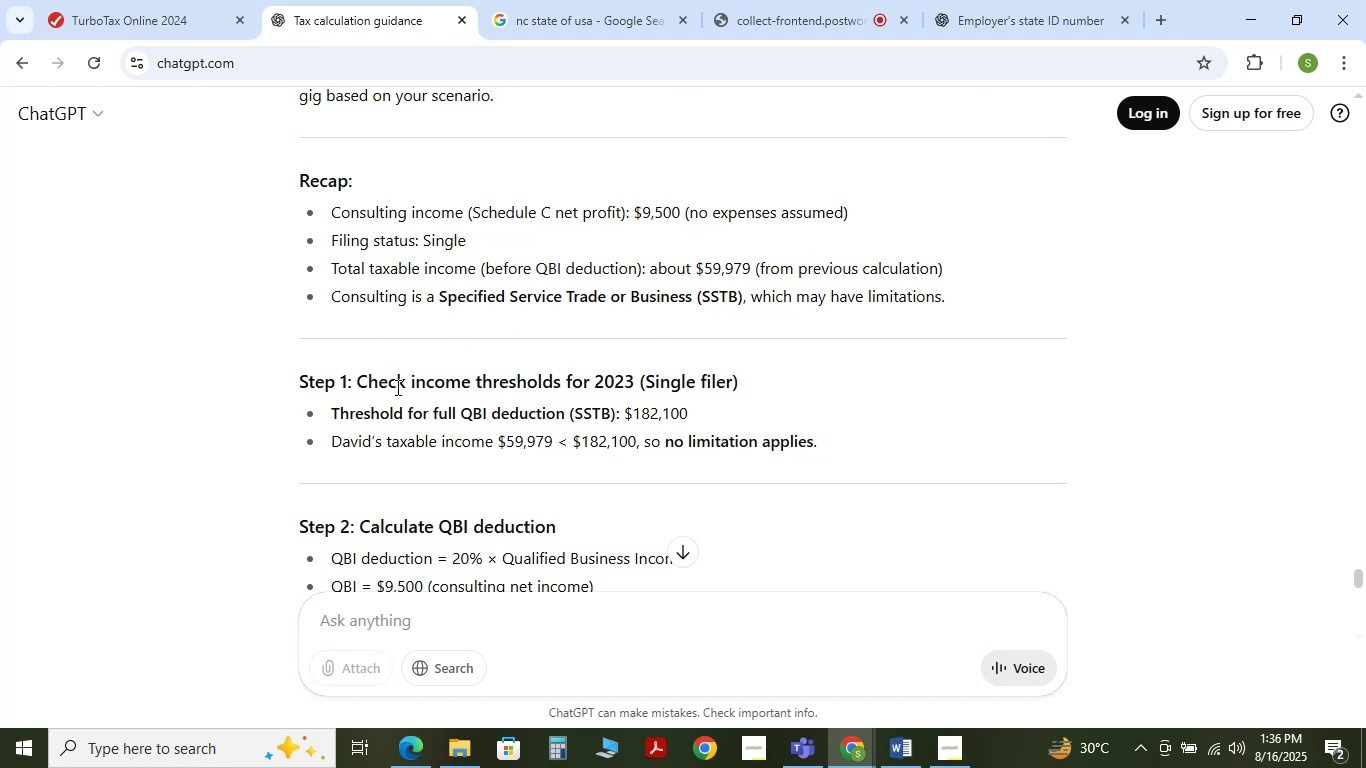 
wait(14.78)
 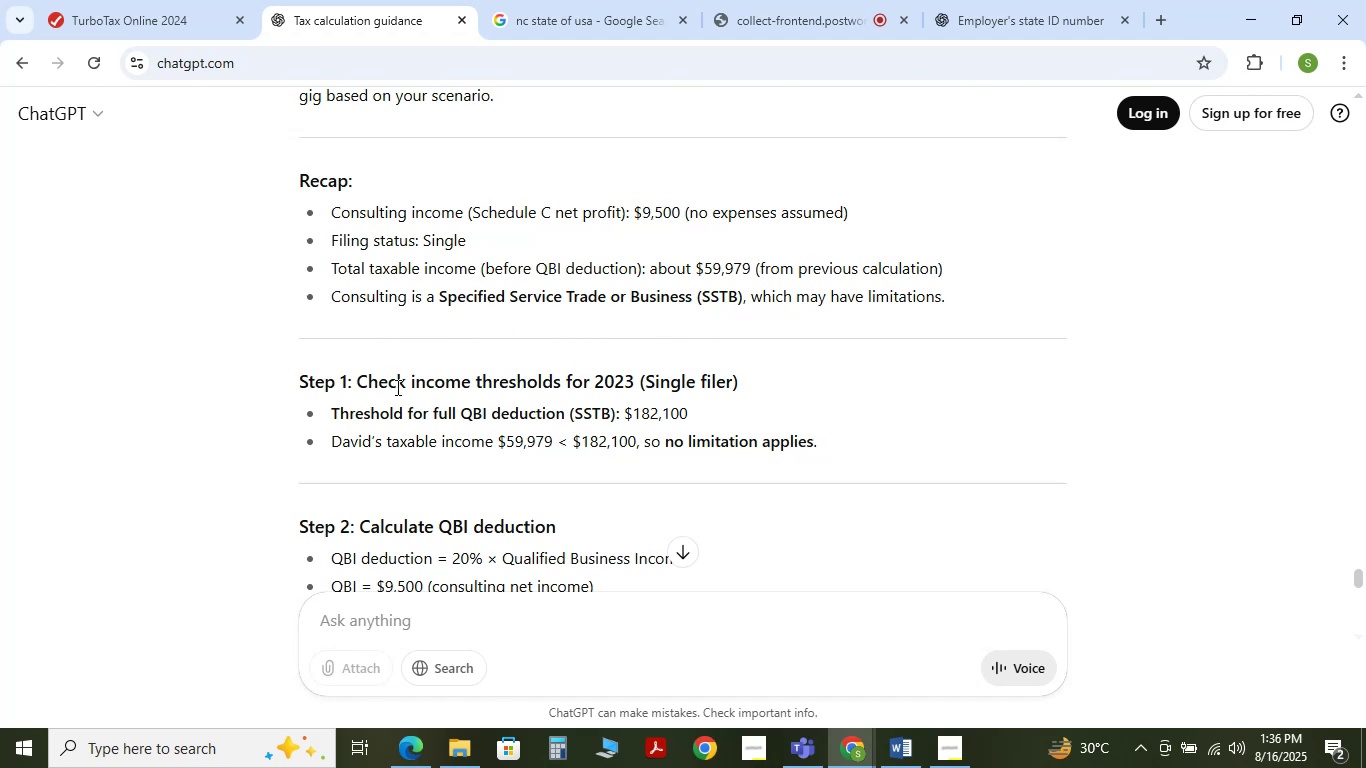 
left_click([641, 415])
 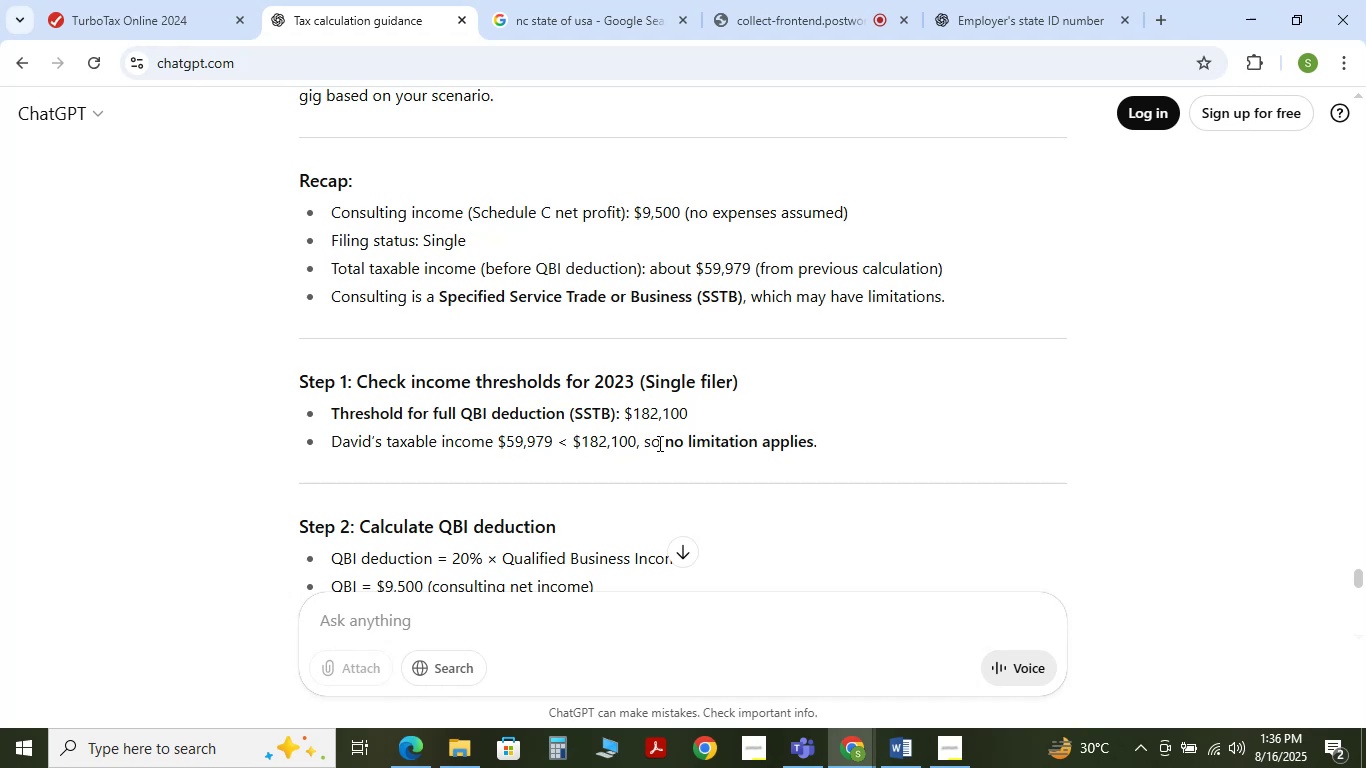 
scroll: coordinate [530, 498], scroll_direction: down, amount: 2.0
 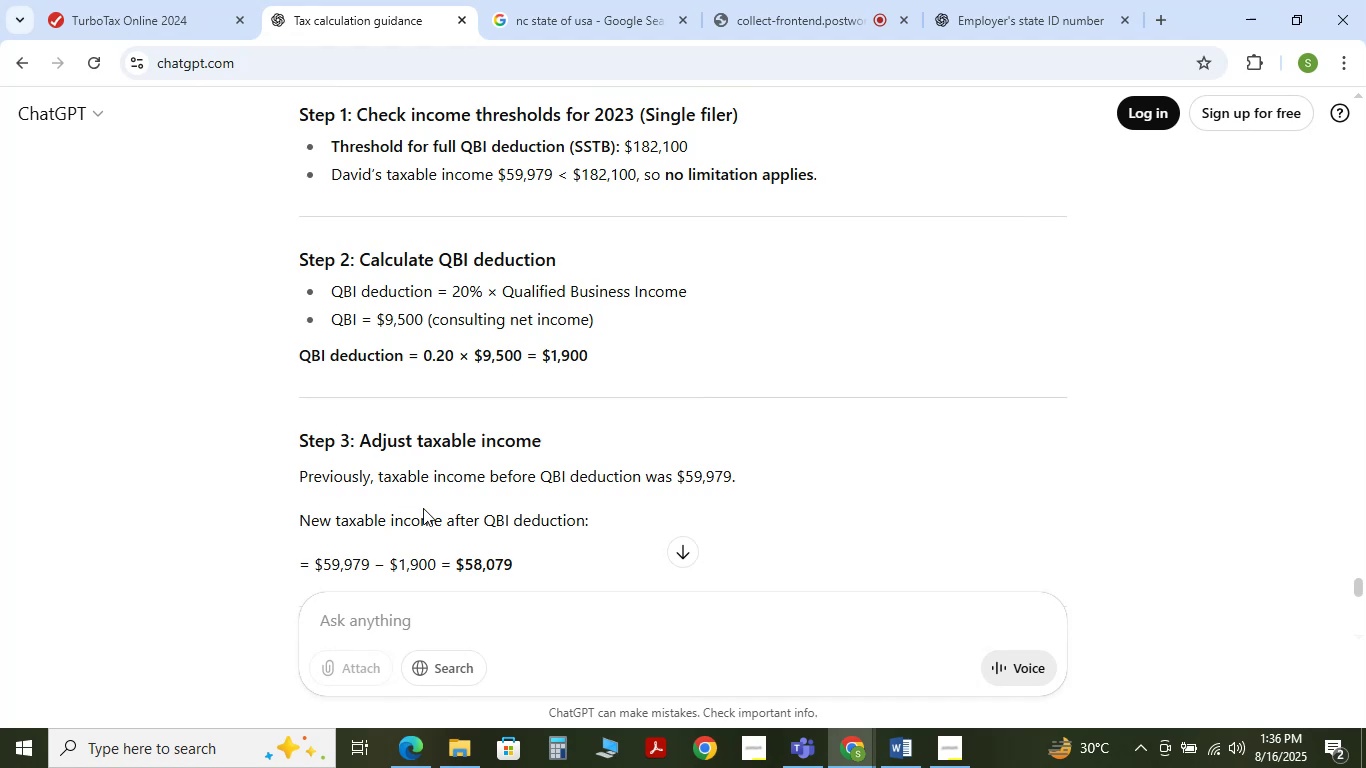 
wait(10.57)
 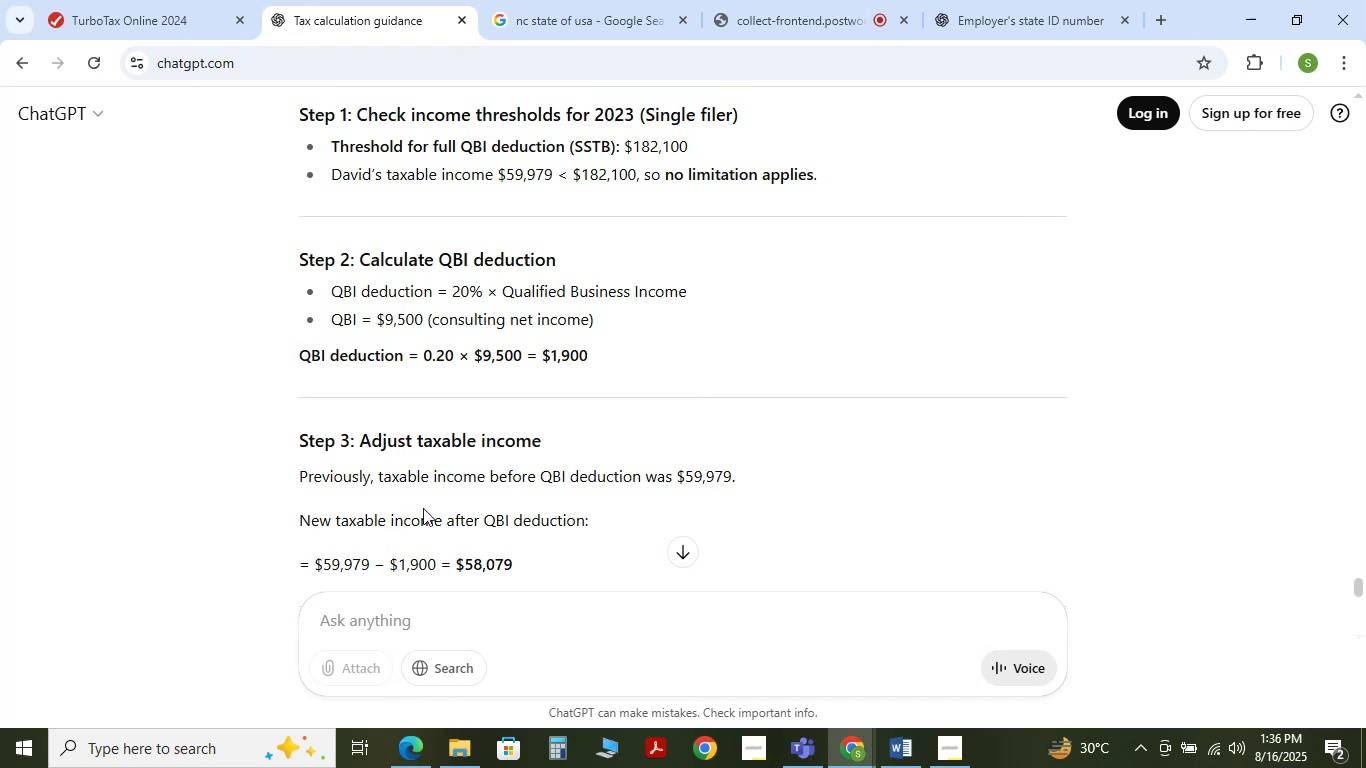 
left_click([183, 21])
 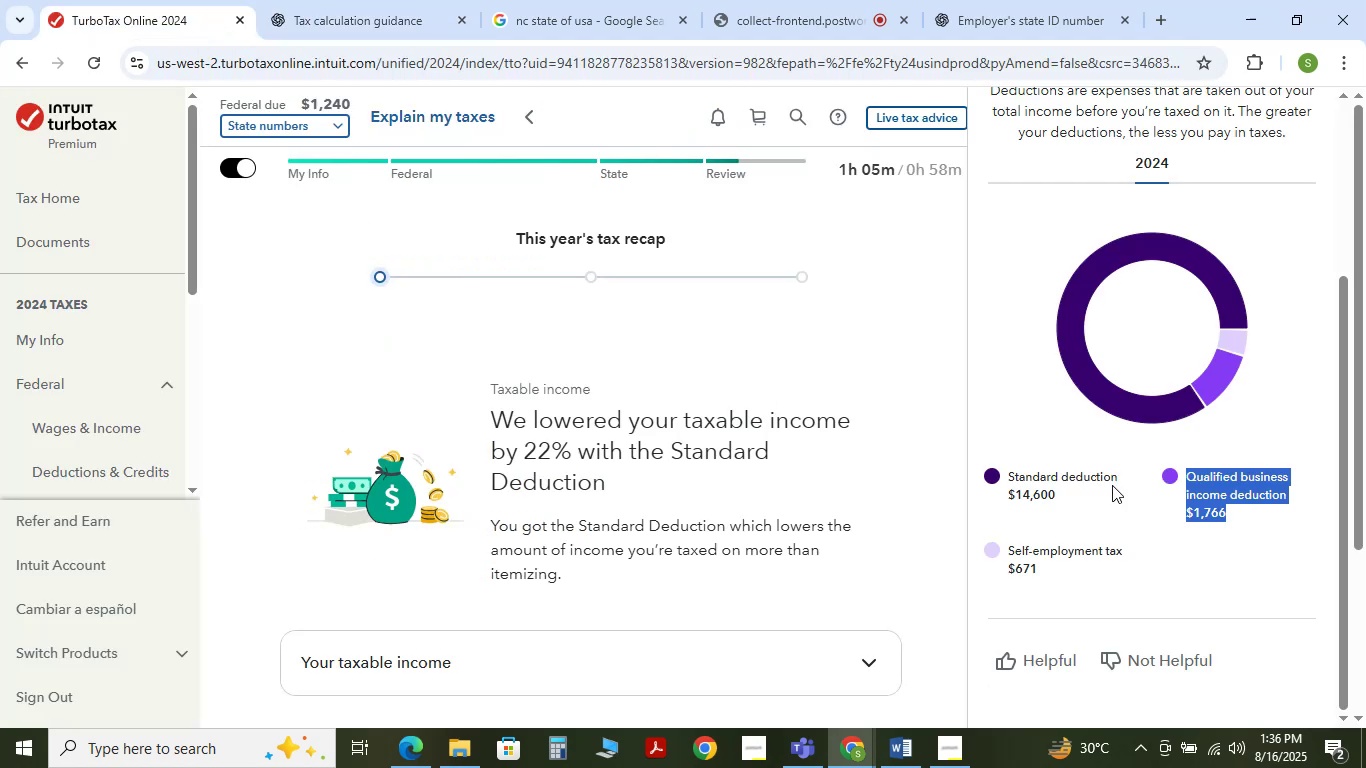 
left_click([1112, 485])
 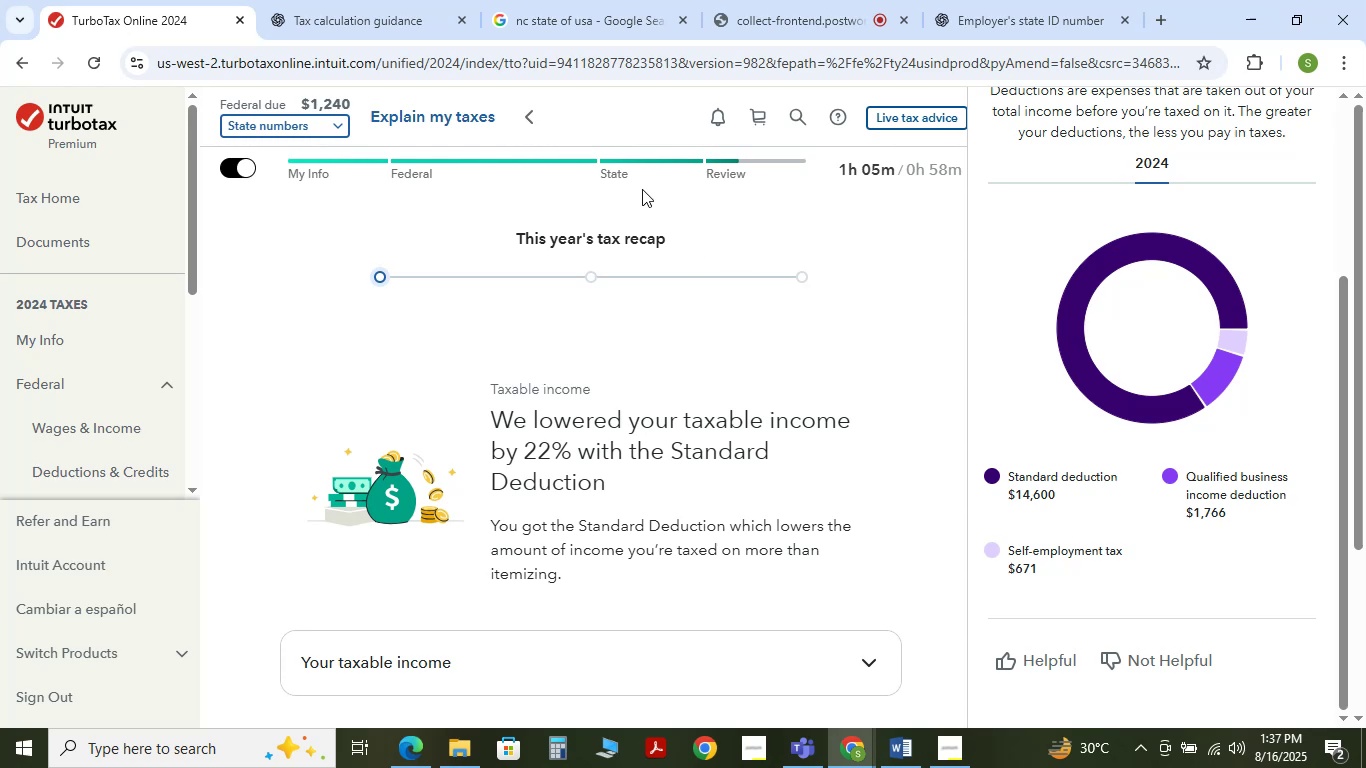 
left_click([389, 0])
 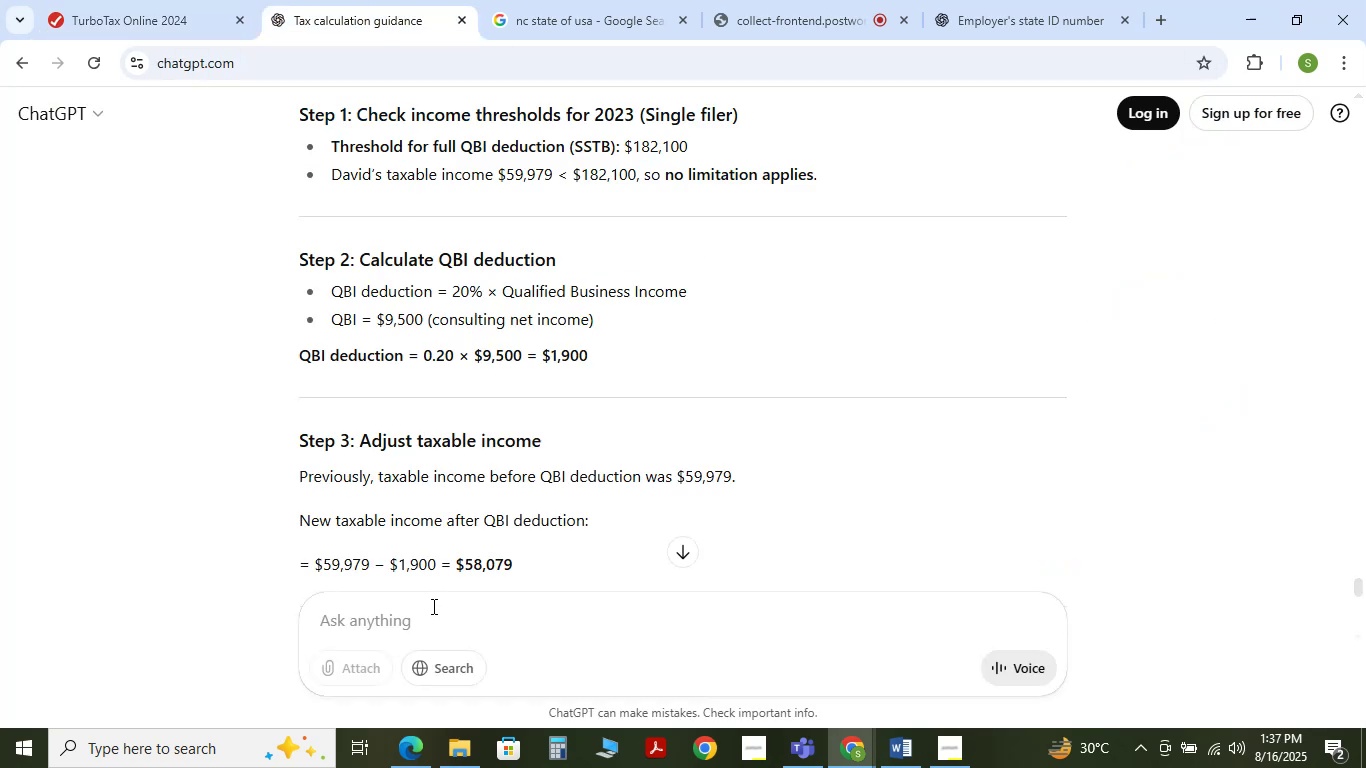 
left_click([432, 607])
 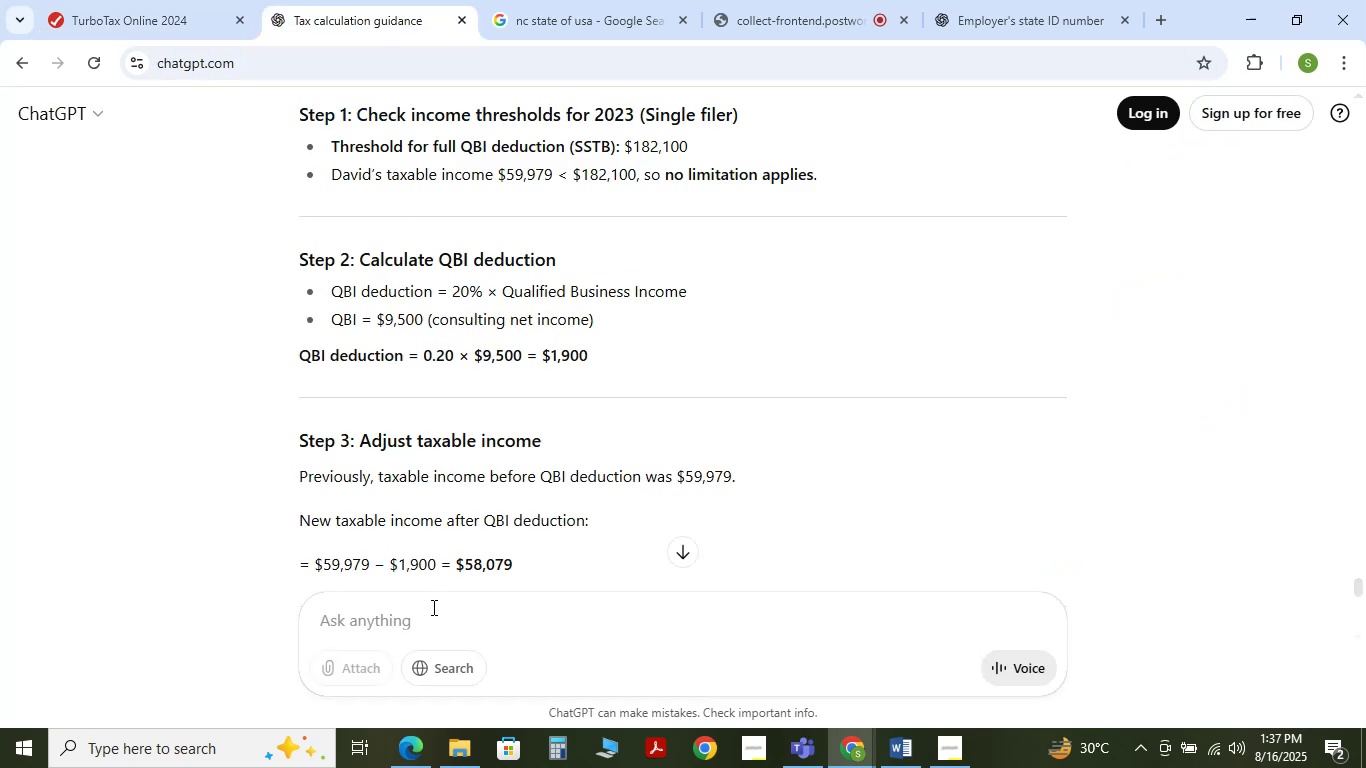 
type(then why turbo tax )
 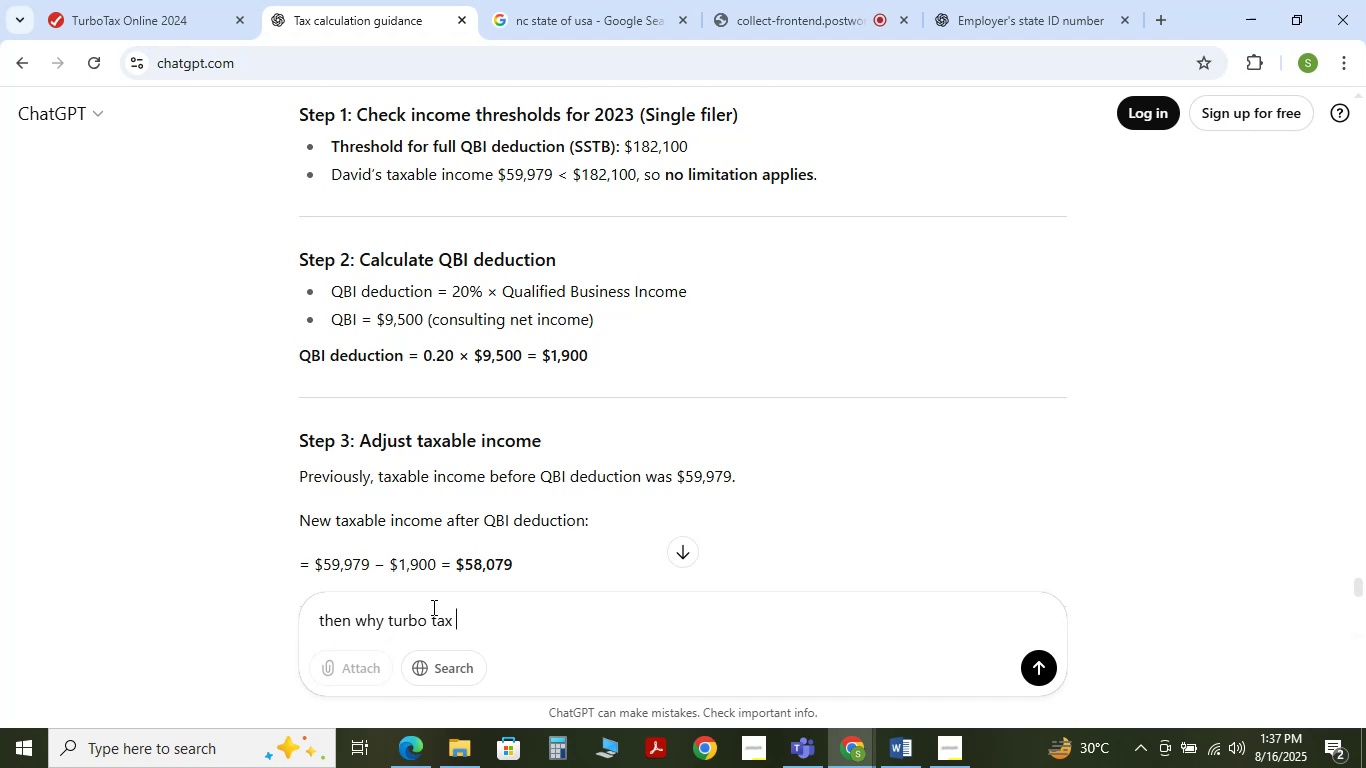 
type(calculate 1766)
key(NumpadEnter)
 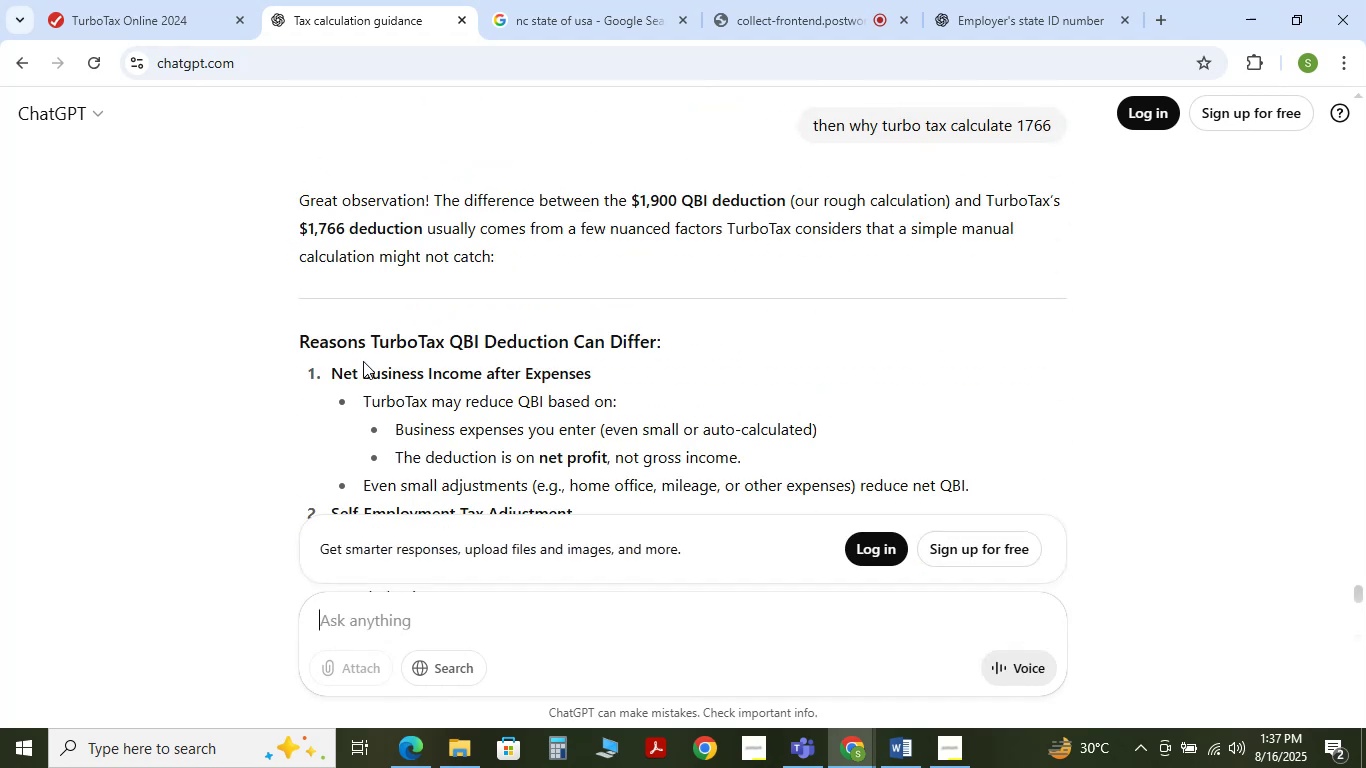 
wait(9.19)
 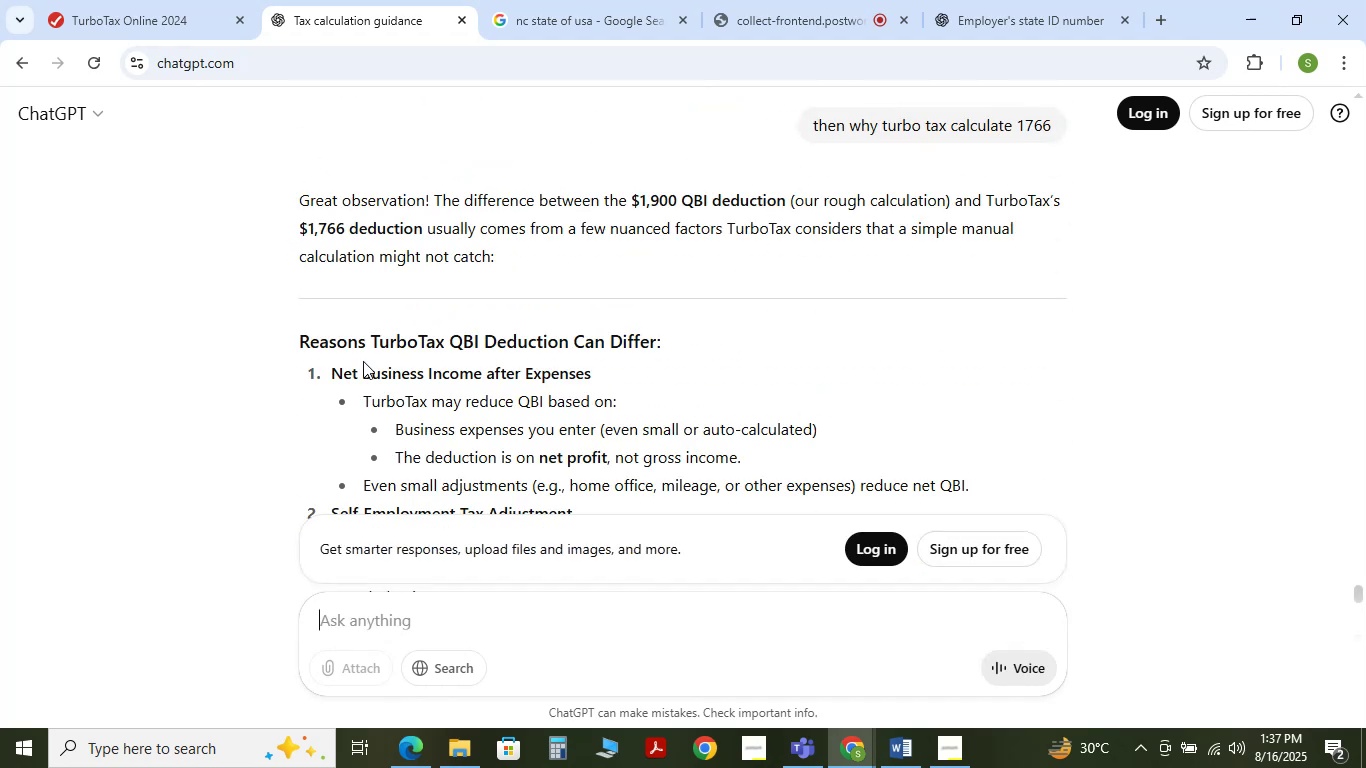 
left_click_drag(start_coordinate=[366, 399], to_coordinate=[611, 404])
 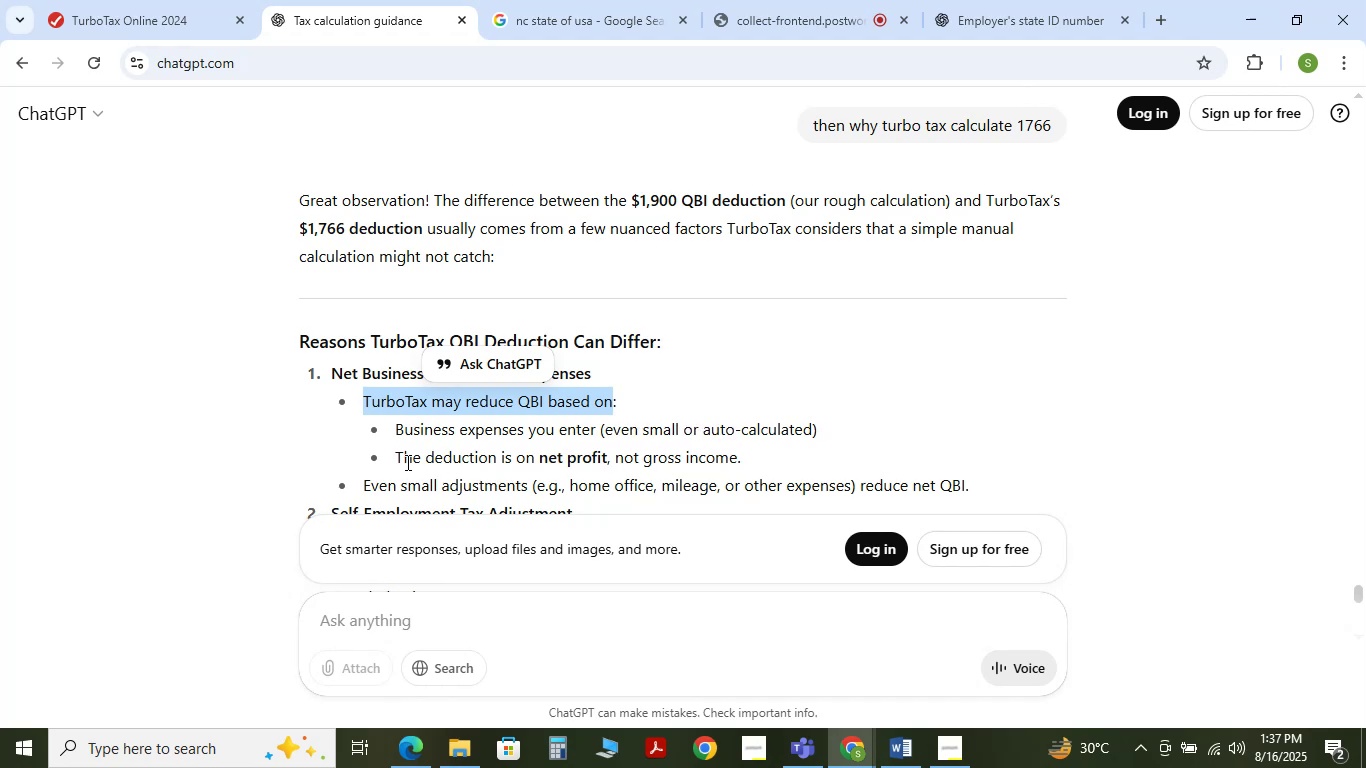 
wait(10.59)
 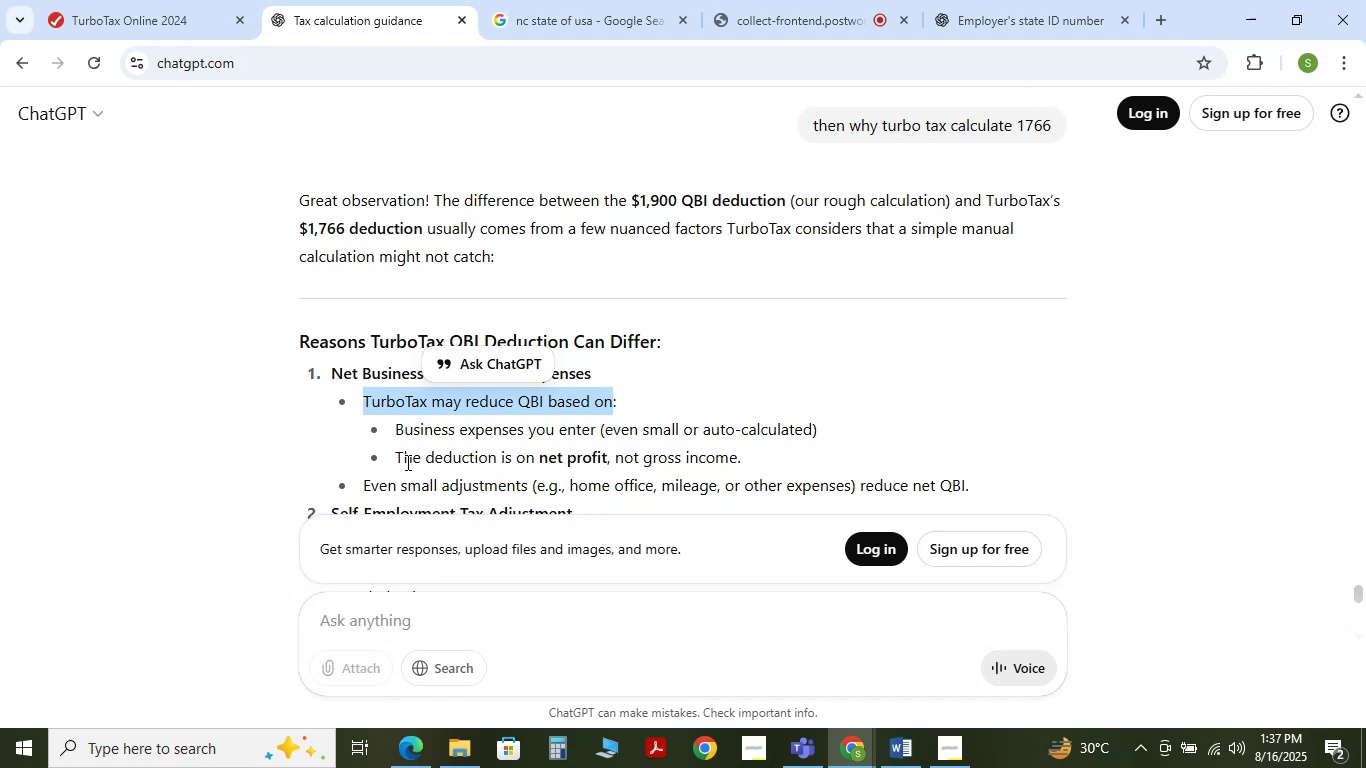 
left_click([888, 750])
 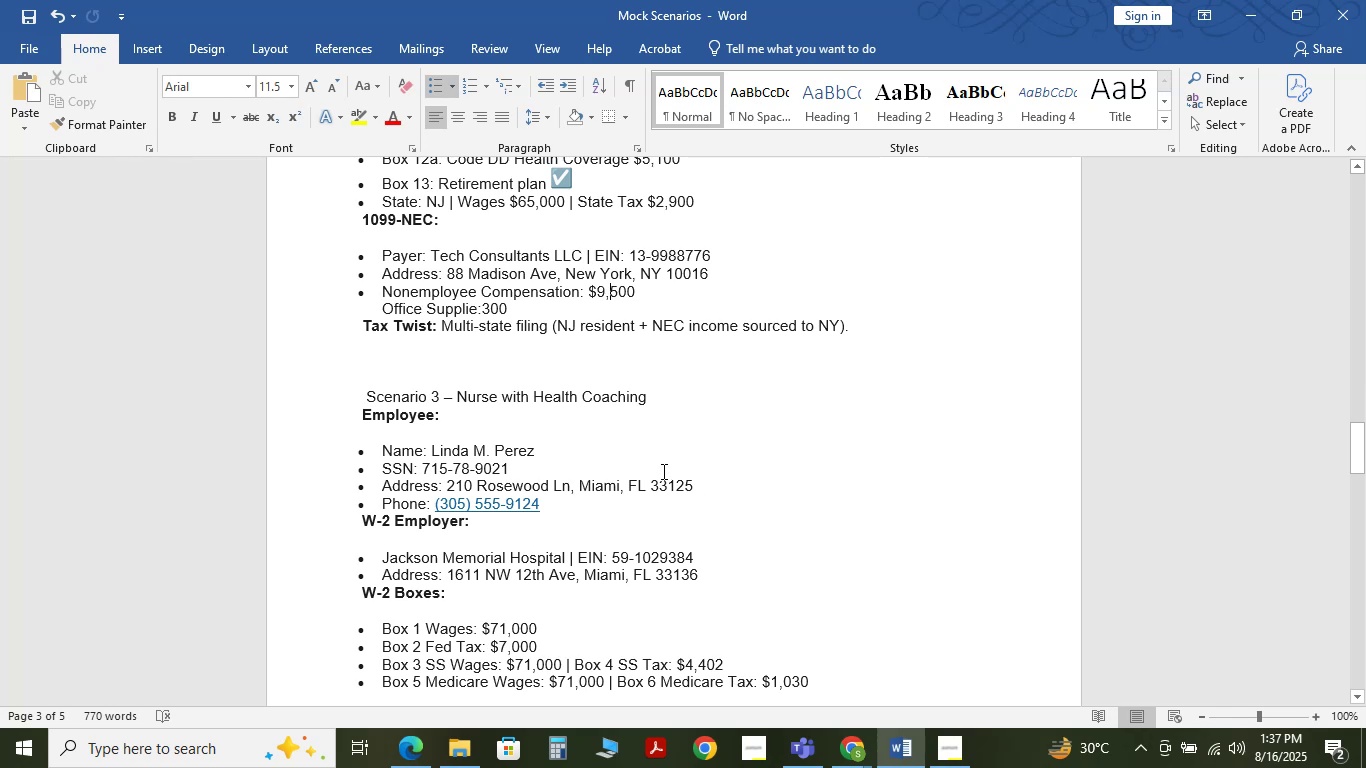 
scroll: coordinate [662, 470], scroll_direction: up, amount: 5.0
 